 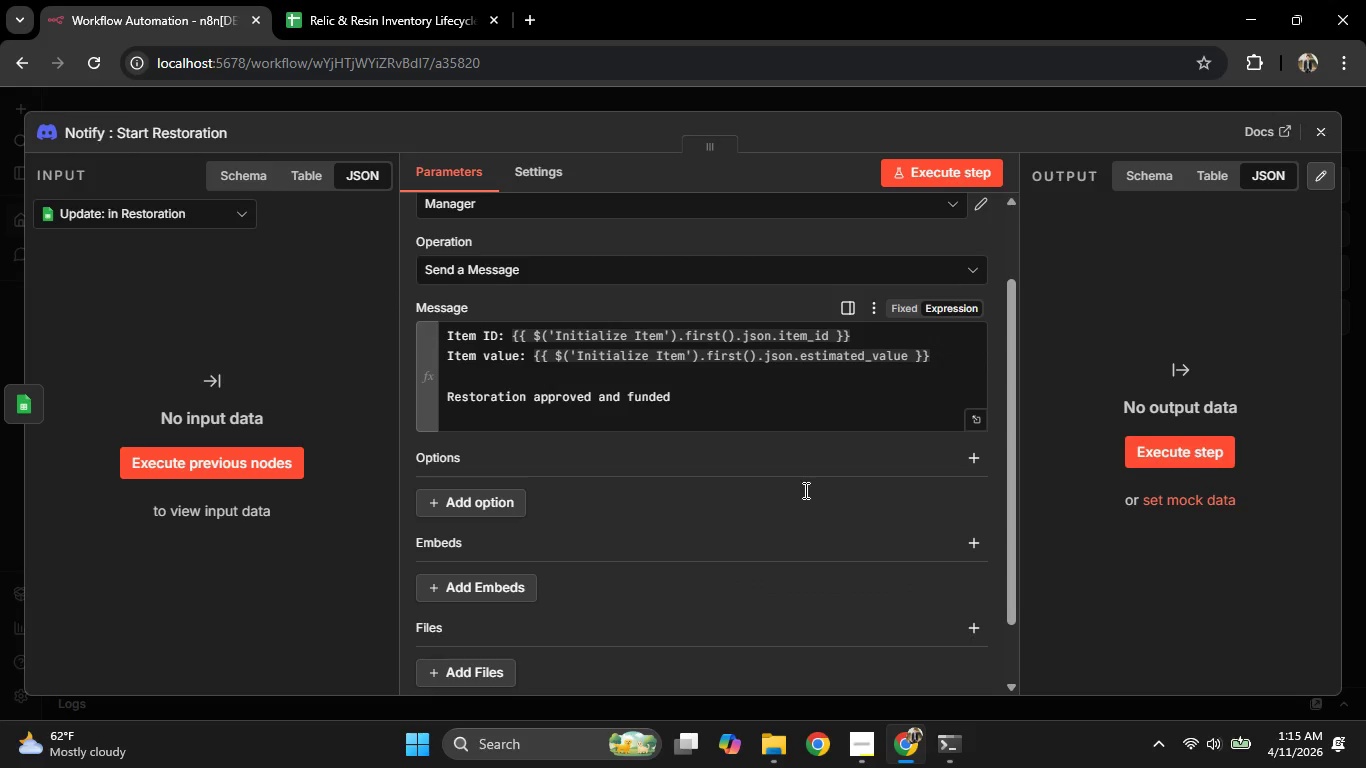 
scroll: coordinate [804, 490], scroll_direction: up, amount: 1.0
 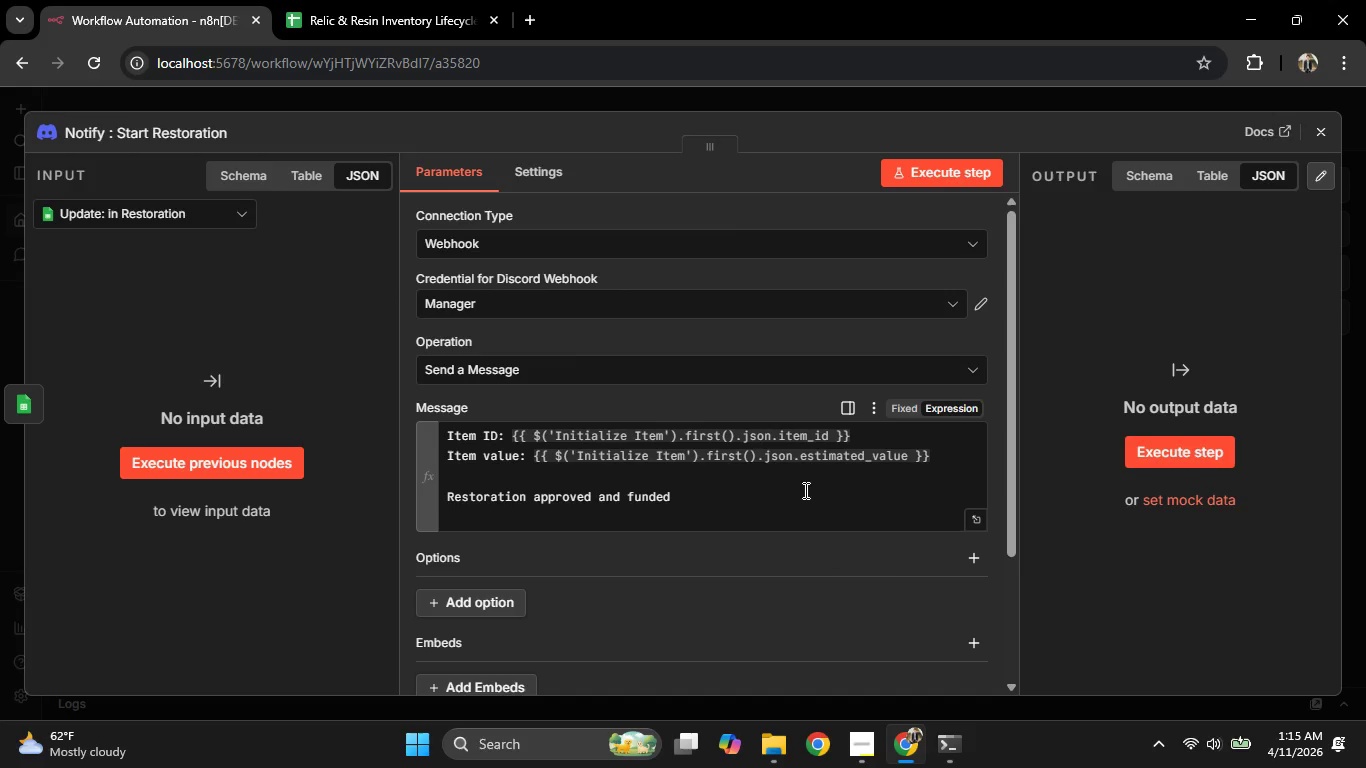 
wait(7.7)
 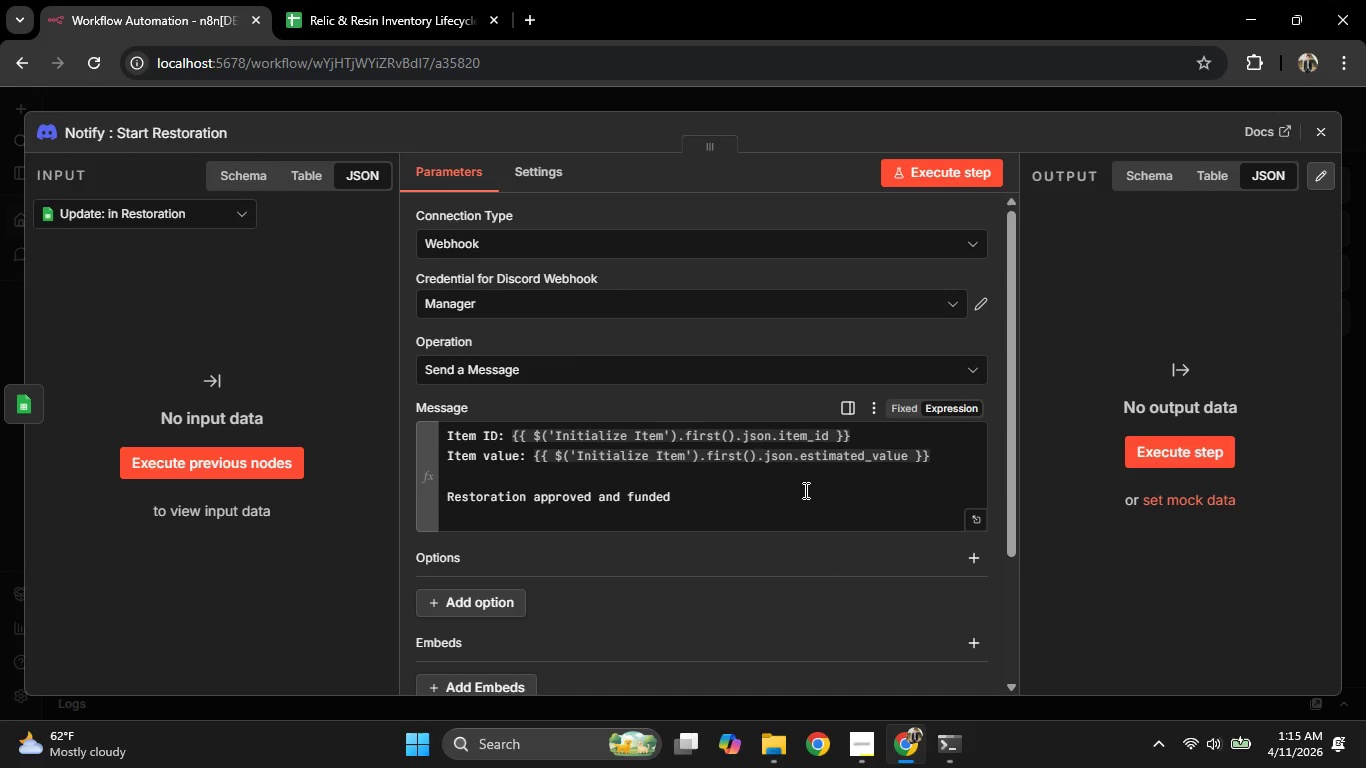 
key(Enter)
 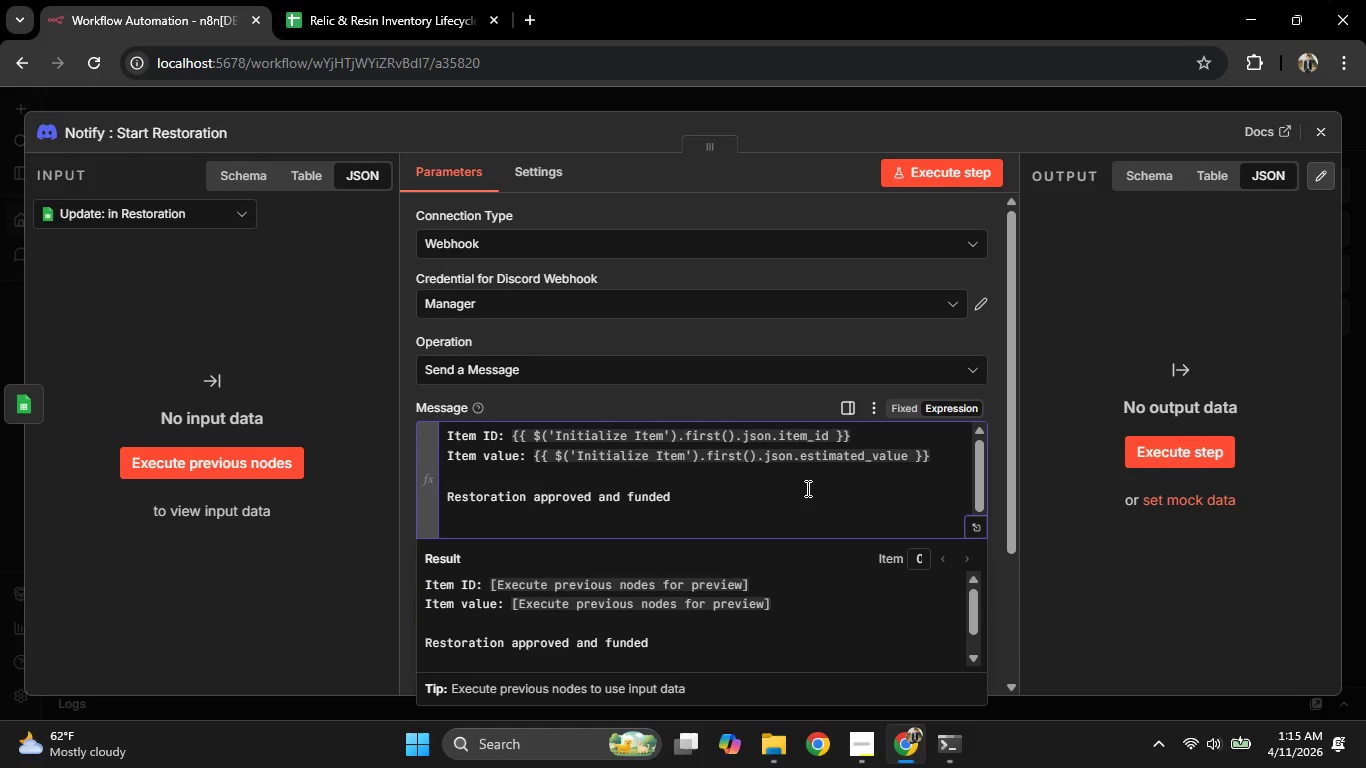 
type(Mark complete )
 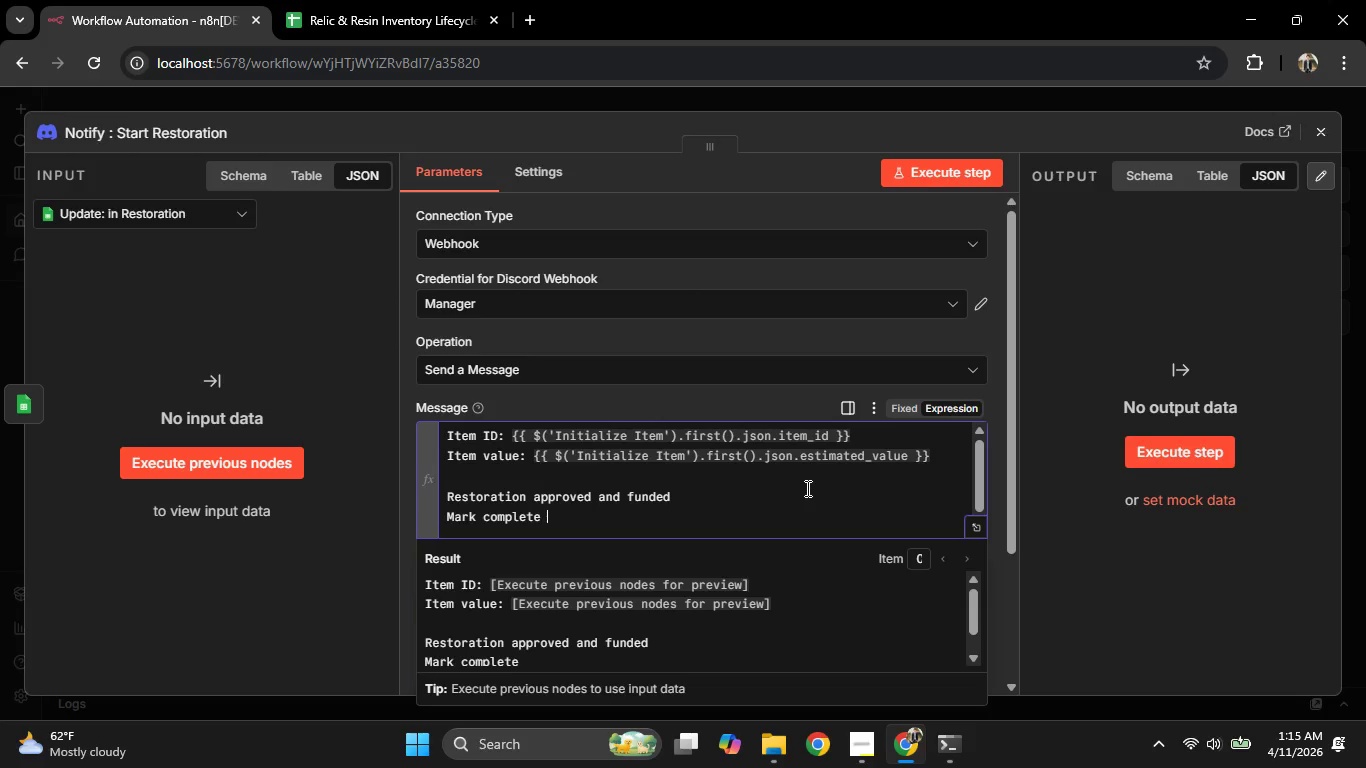 
wait(7.48)
 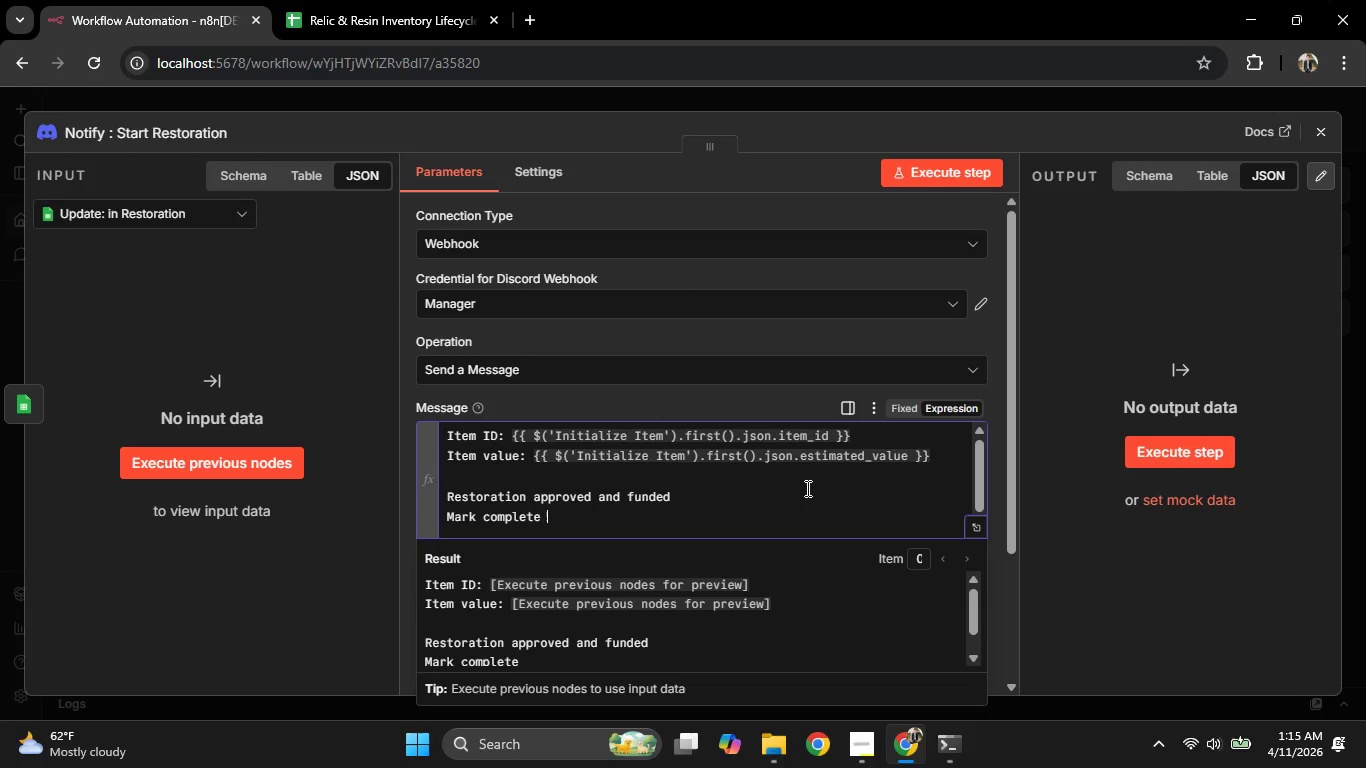 
type(when new details are submitted)
 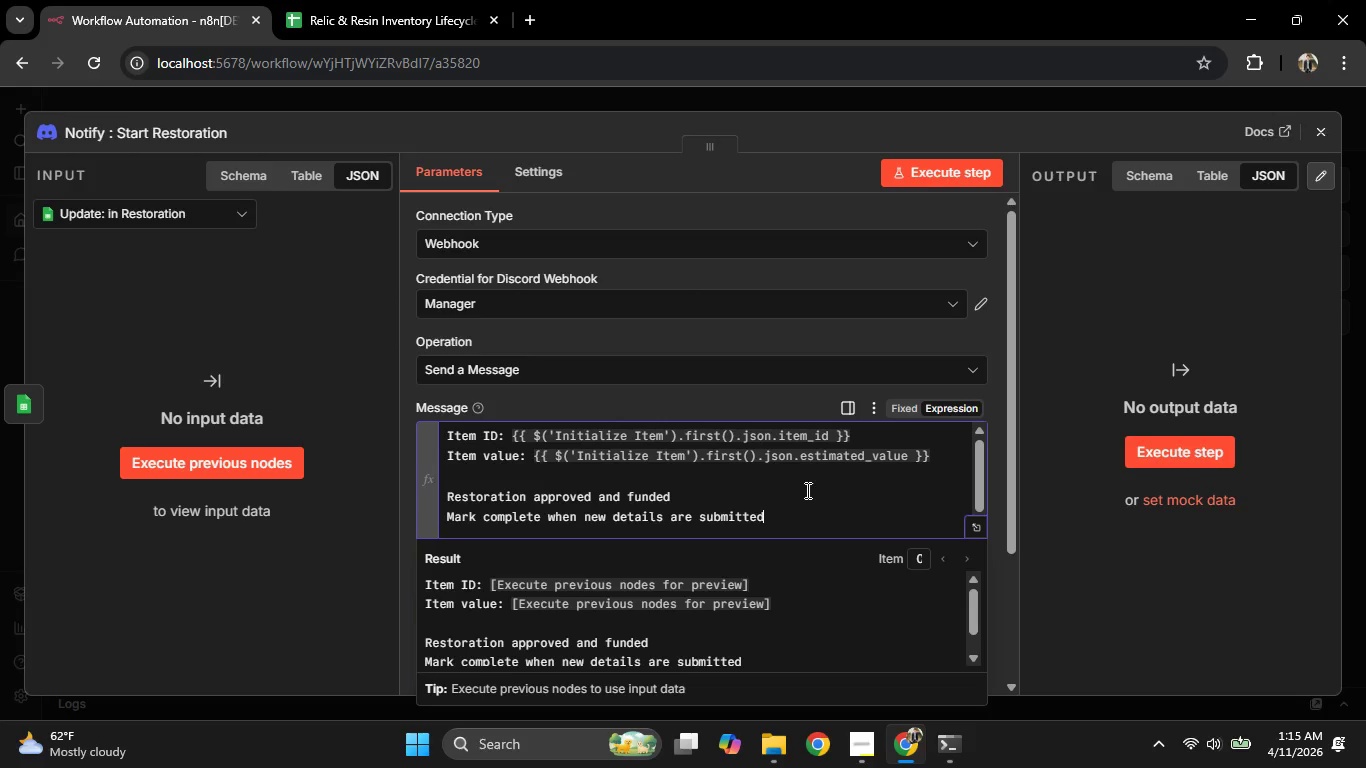 
key(Enter)
 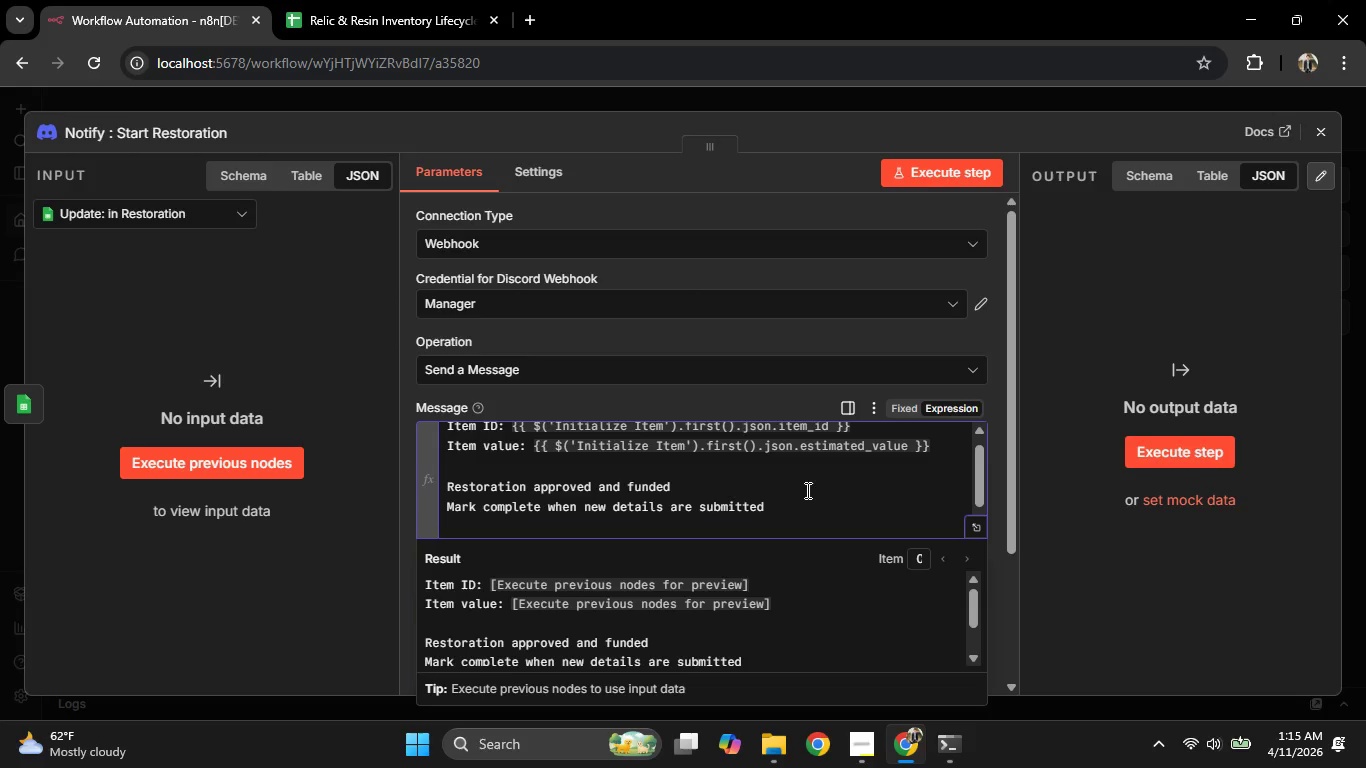 
key(Enter)
 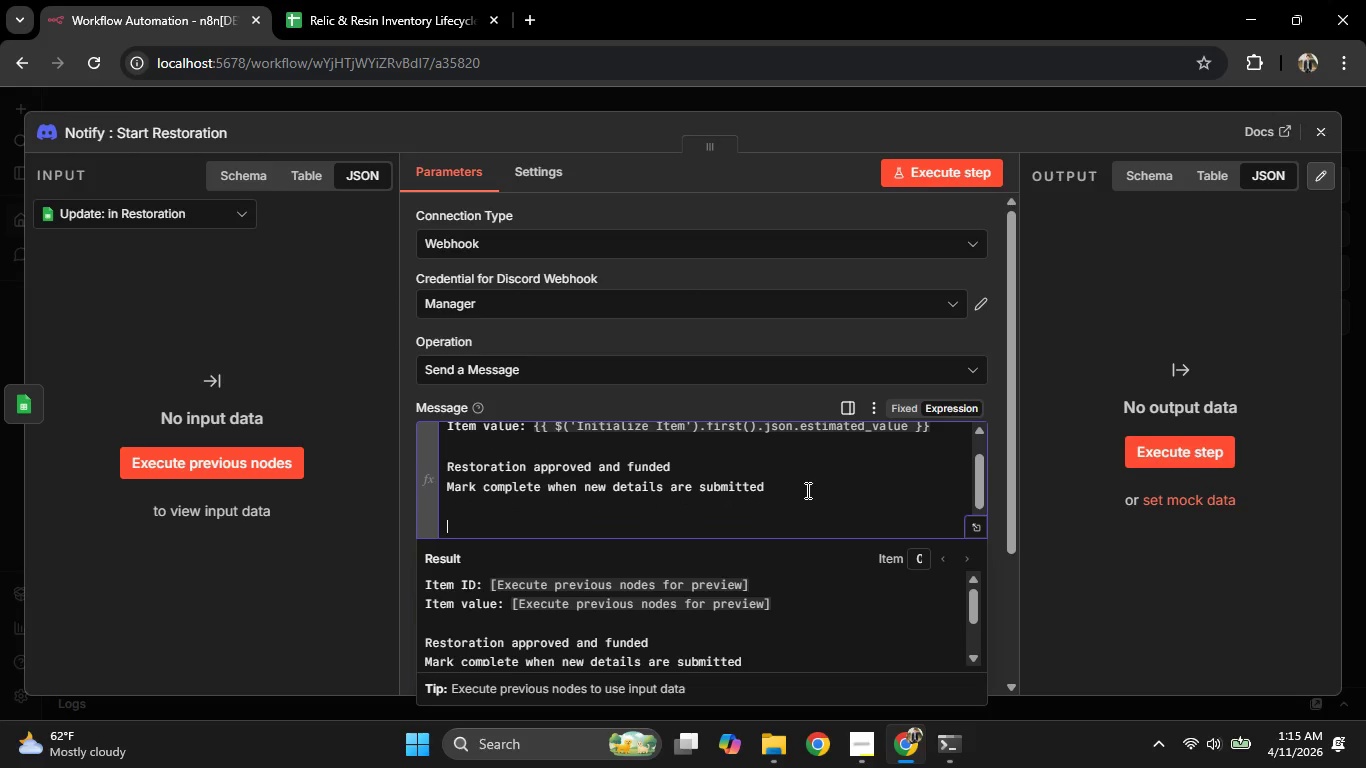 
type(Mark Complete -> {{$ex)
 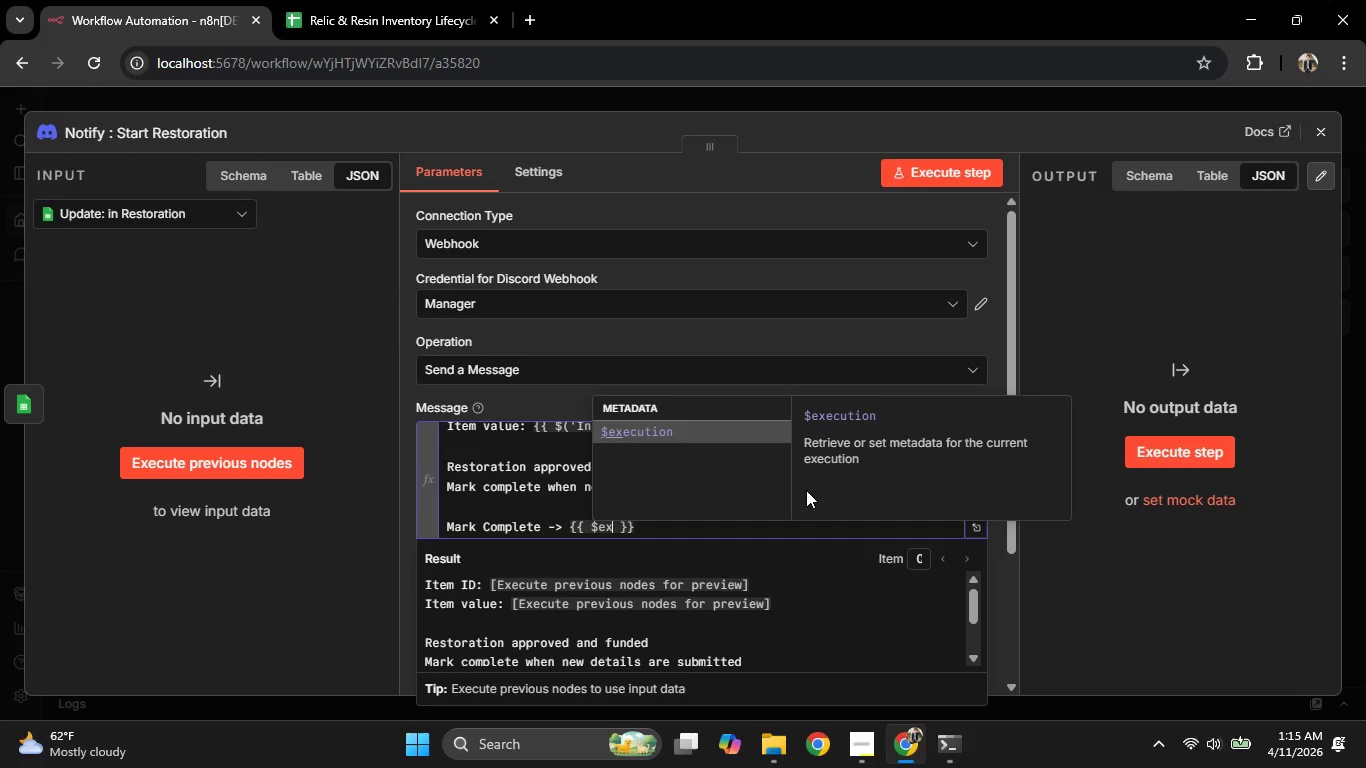 
key(Enter)
 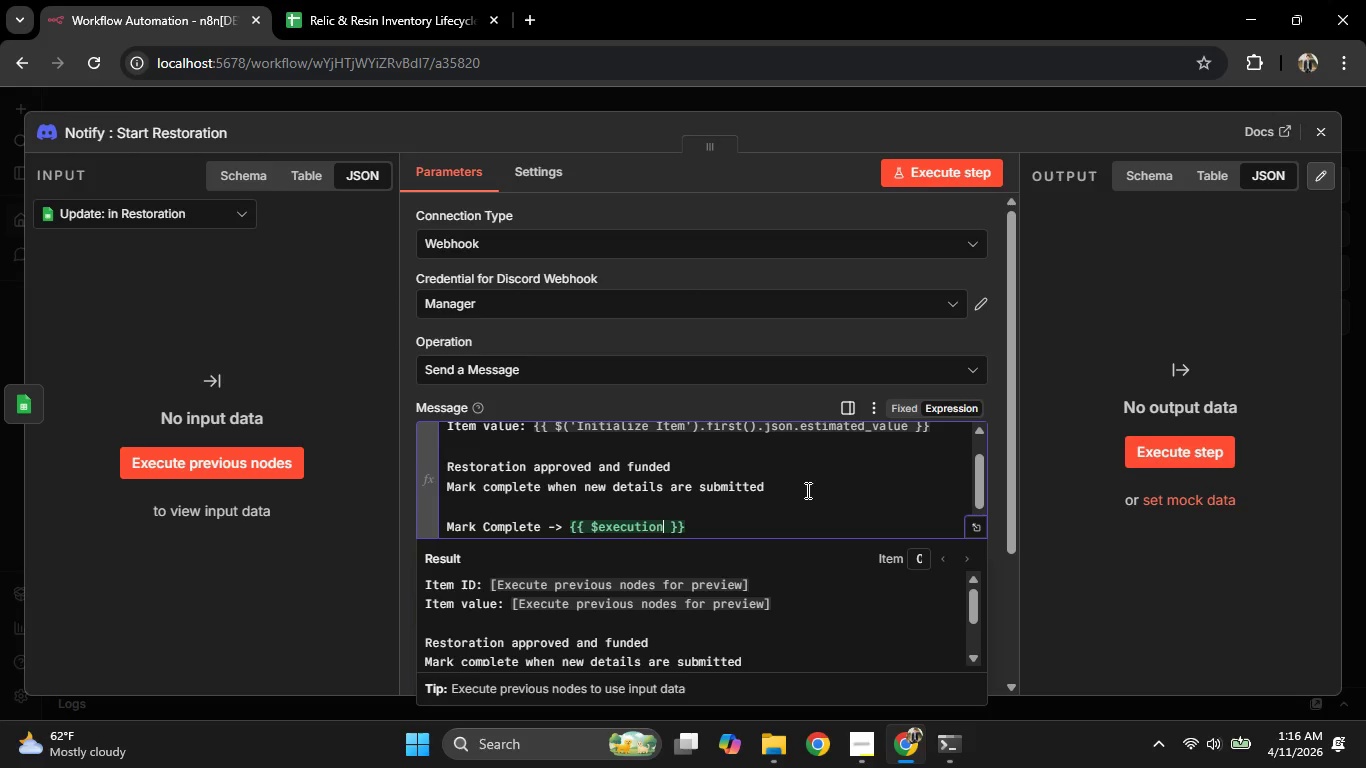 
type(.re)
 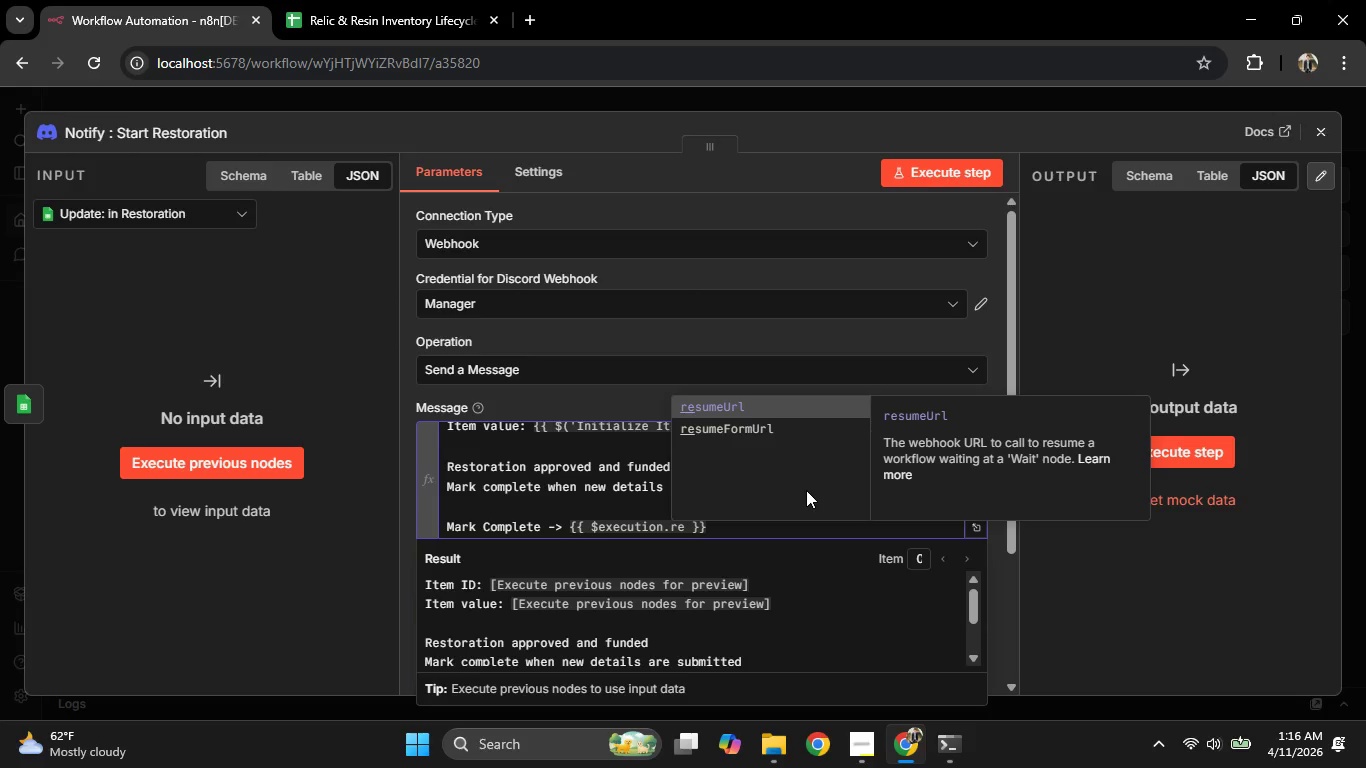 
key(Enter)
 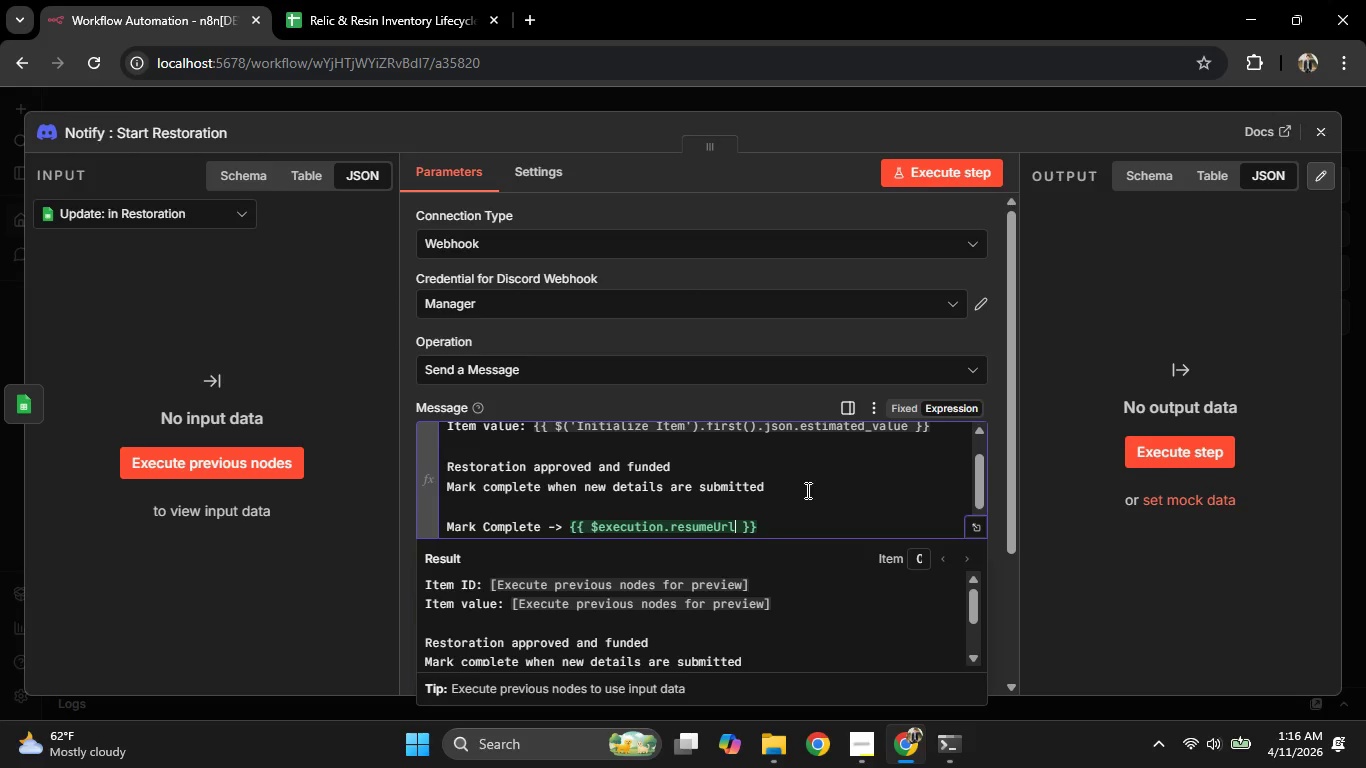 
key(ArrowRight)
 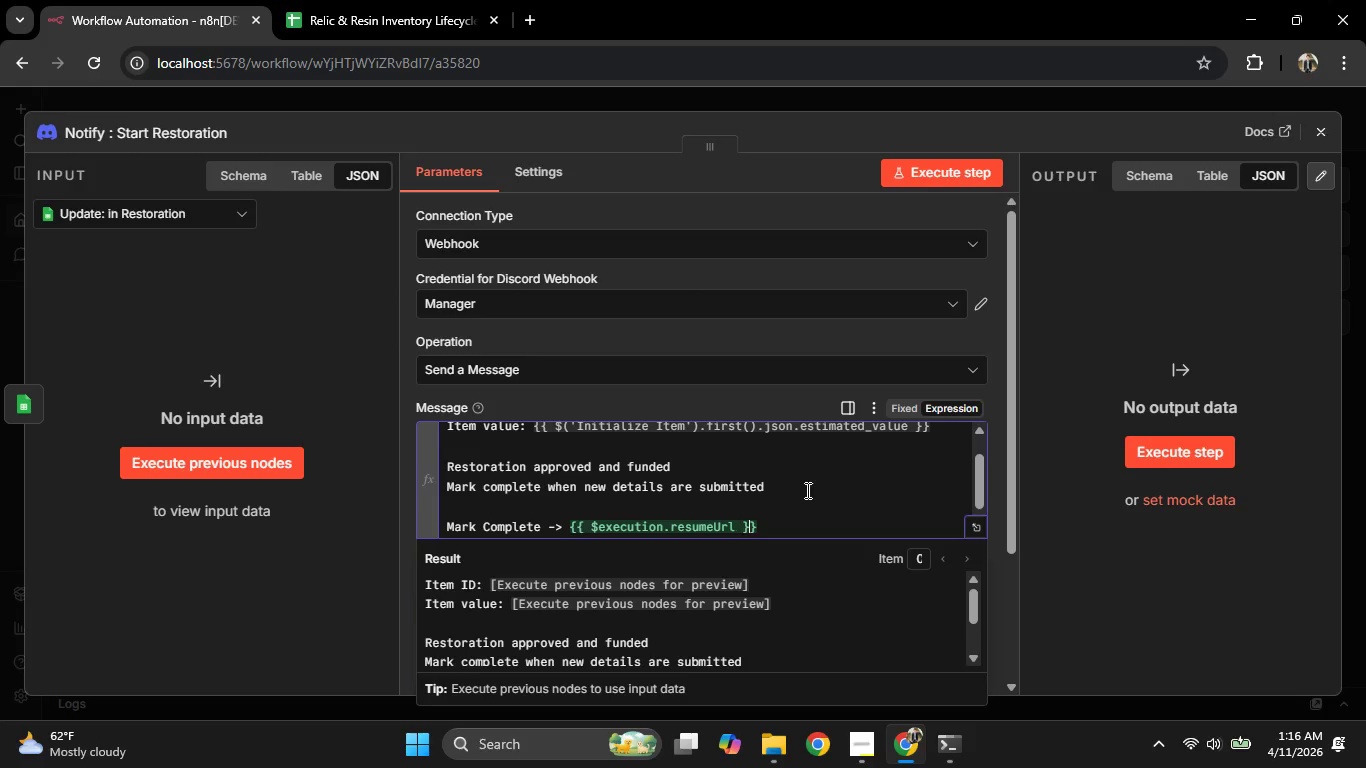 
key(ArrowRight)
 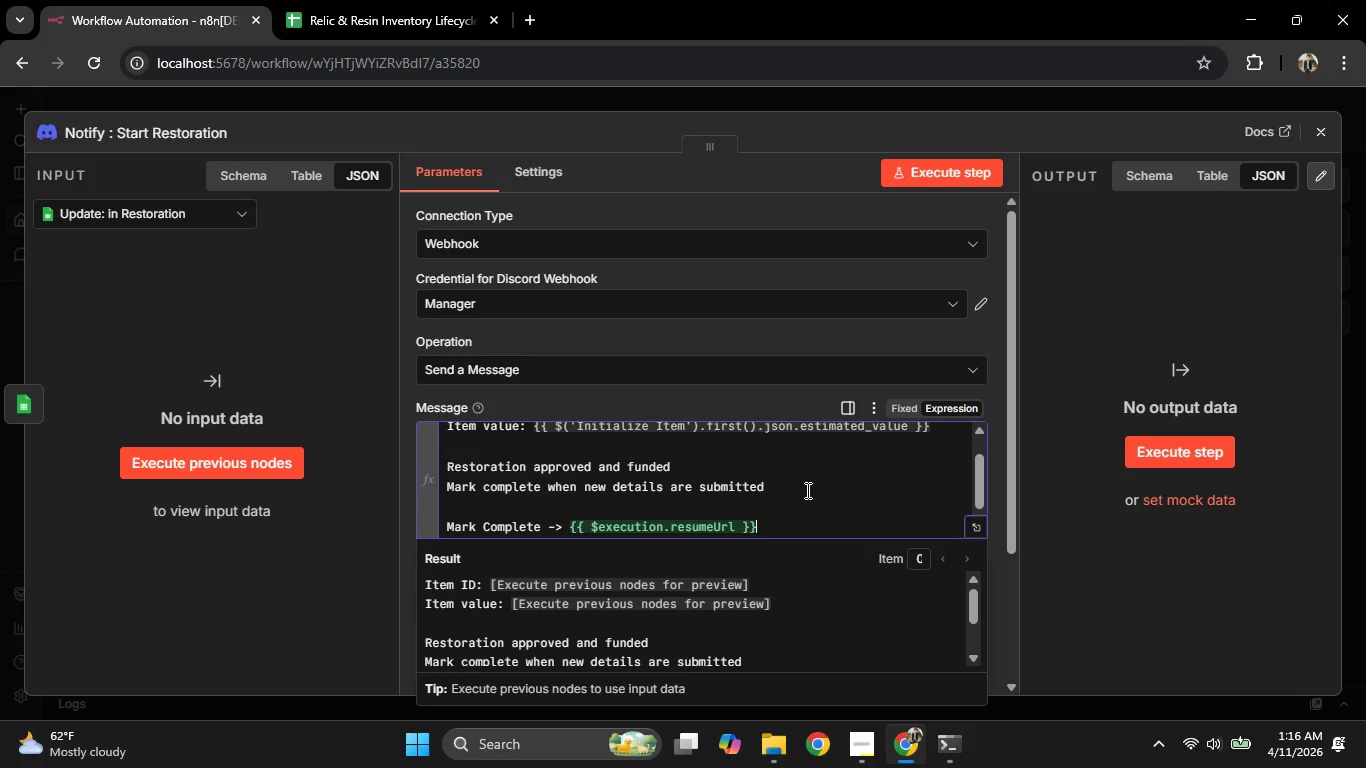 
key(ArrowRight)
 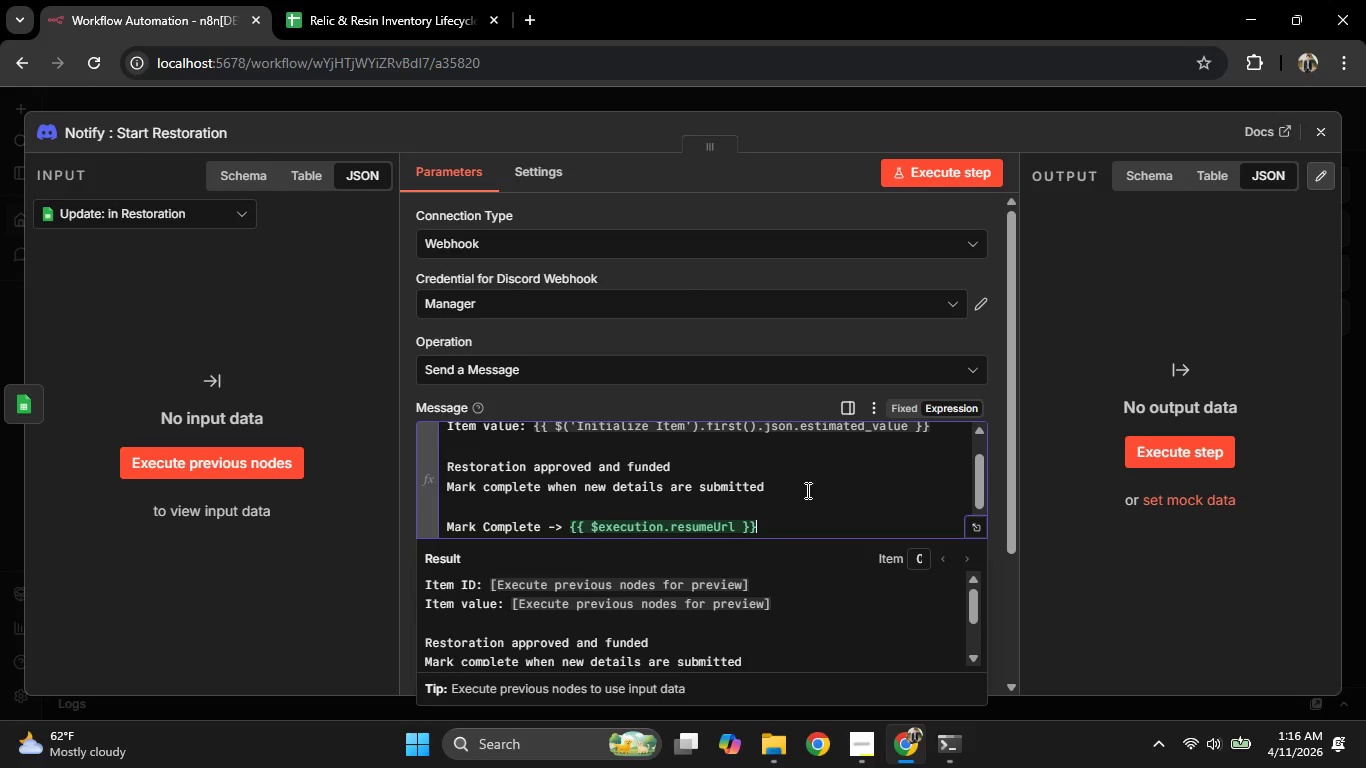 
type(?status=complete)
 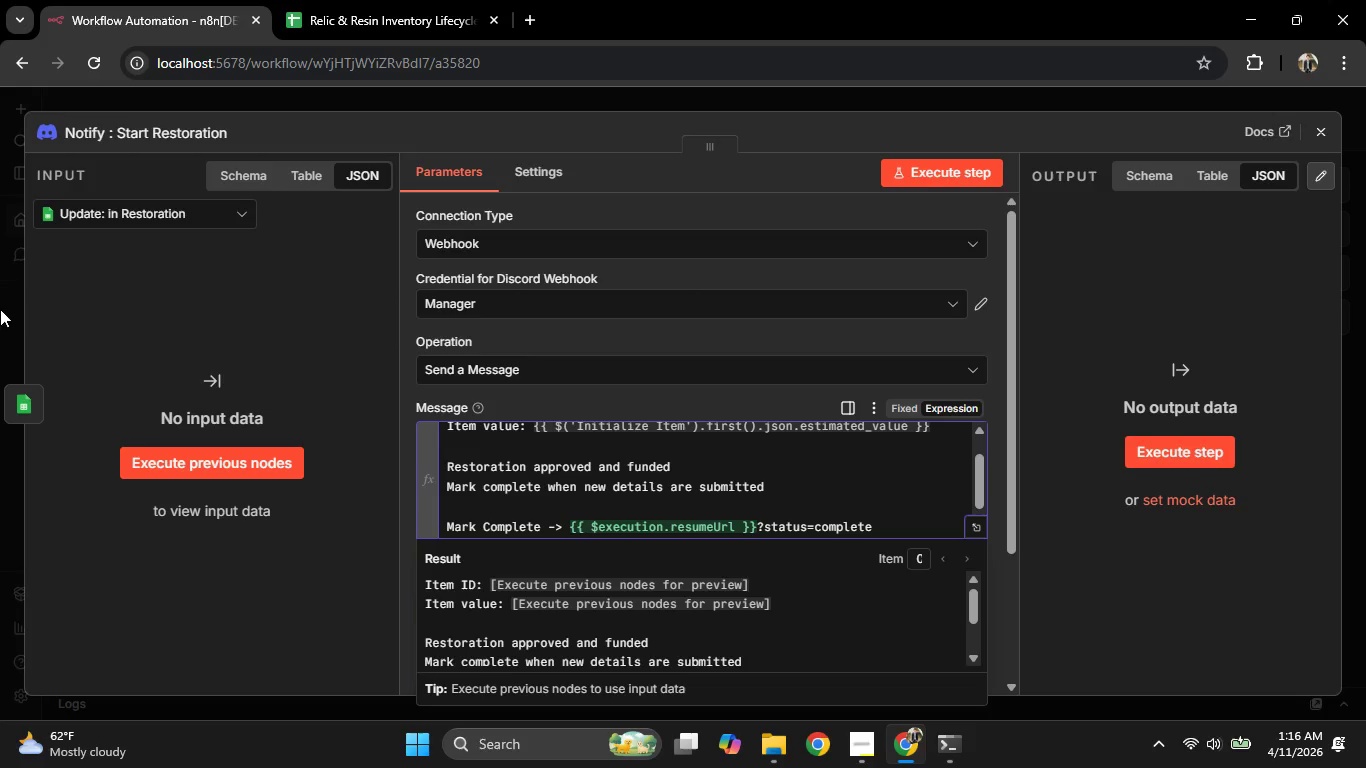 
left_click([0, 306])
 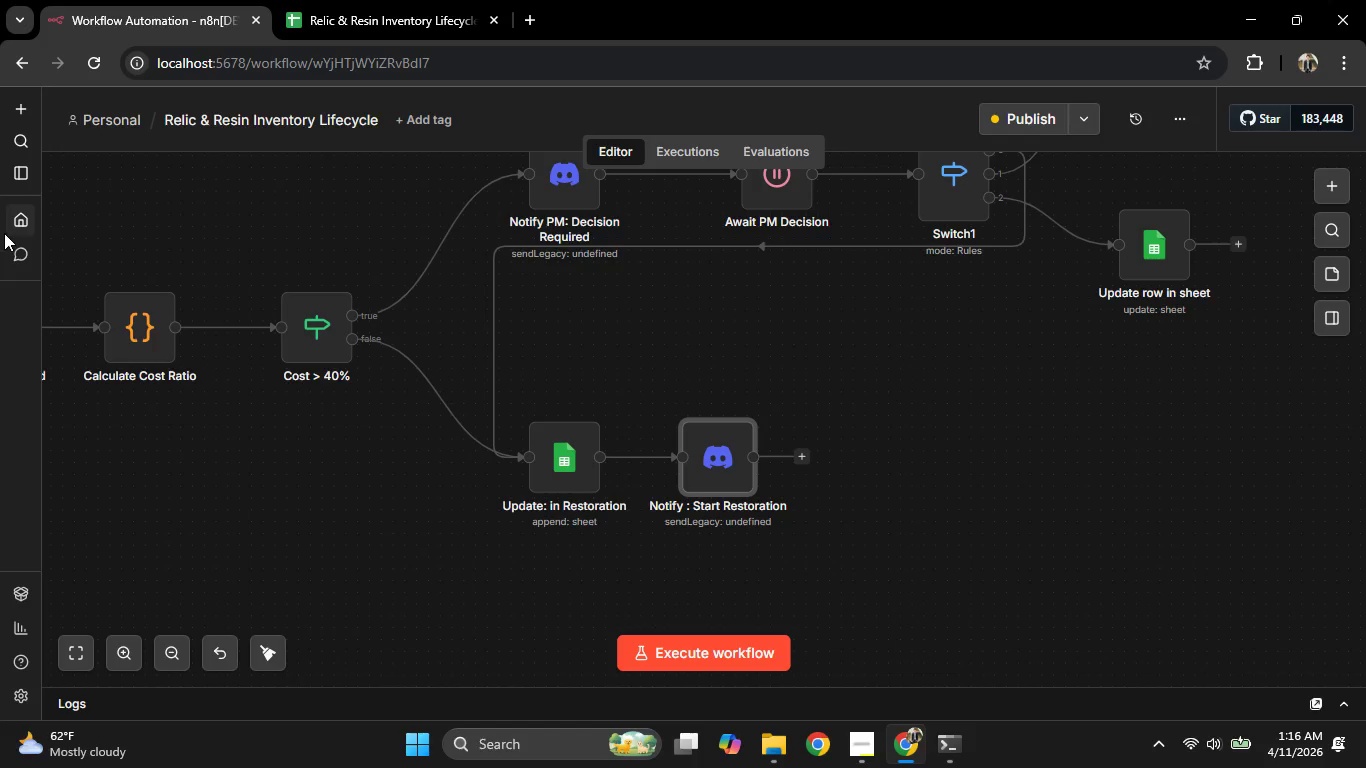 
wait(6.17)
 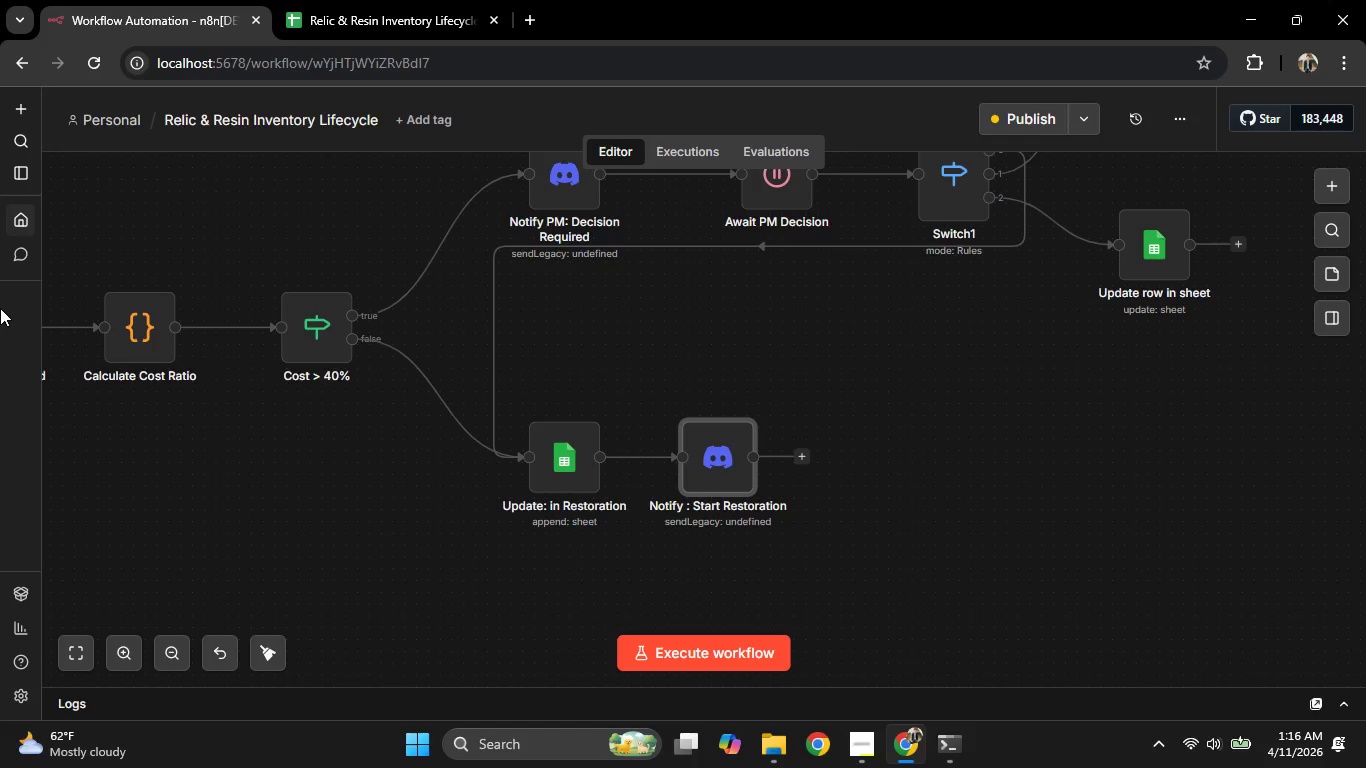 
left_click_drag(start_coordinate=[715, 449], to_coordinate=[768, 449])
 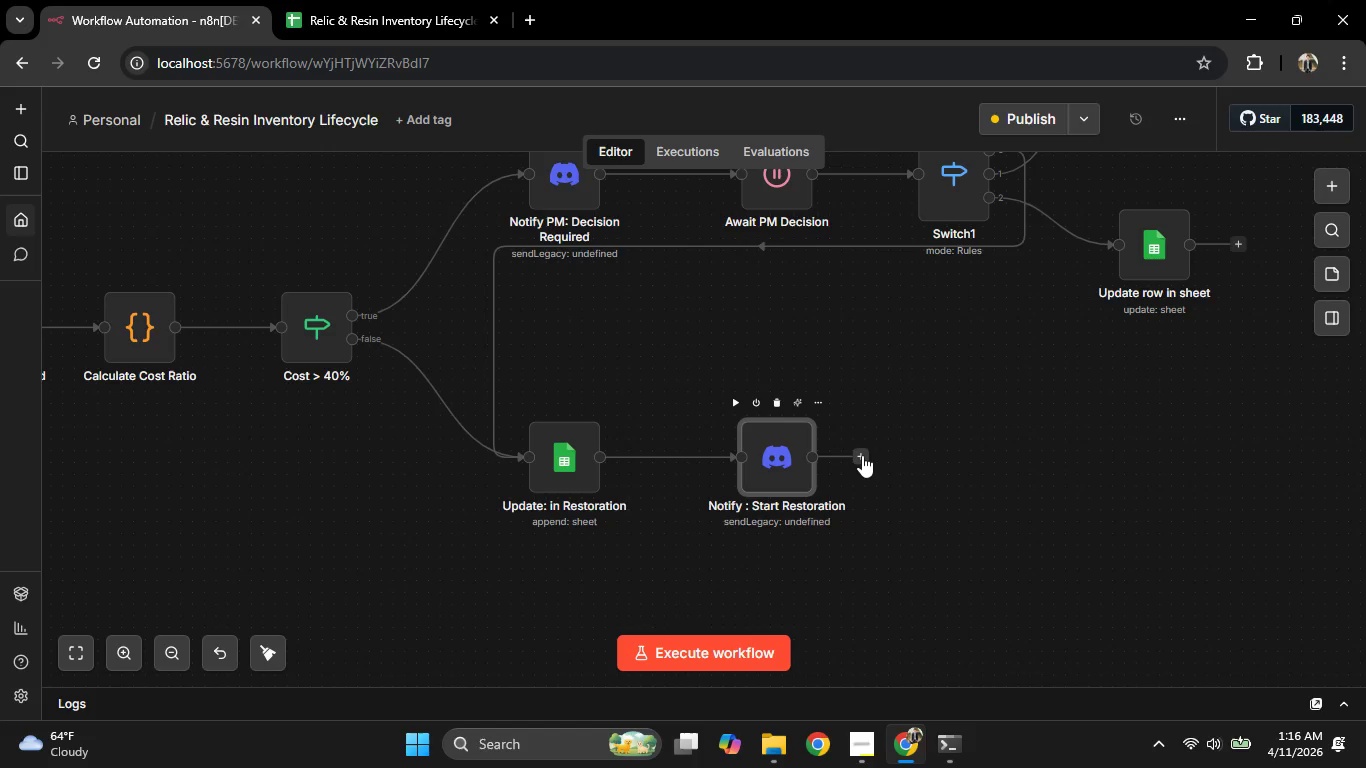 
left_click([862, 454])
 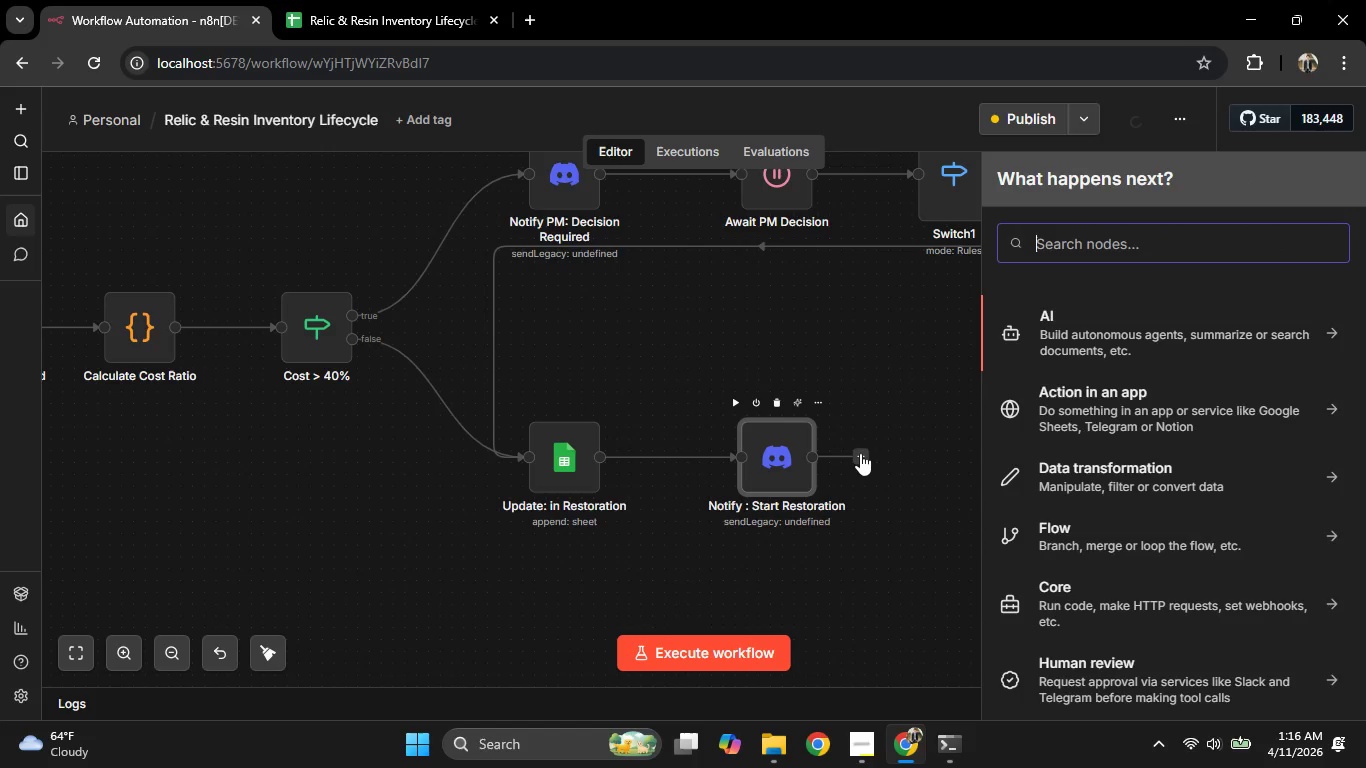 
key(A)
 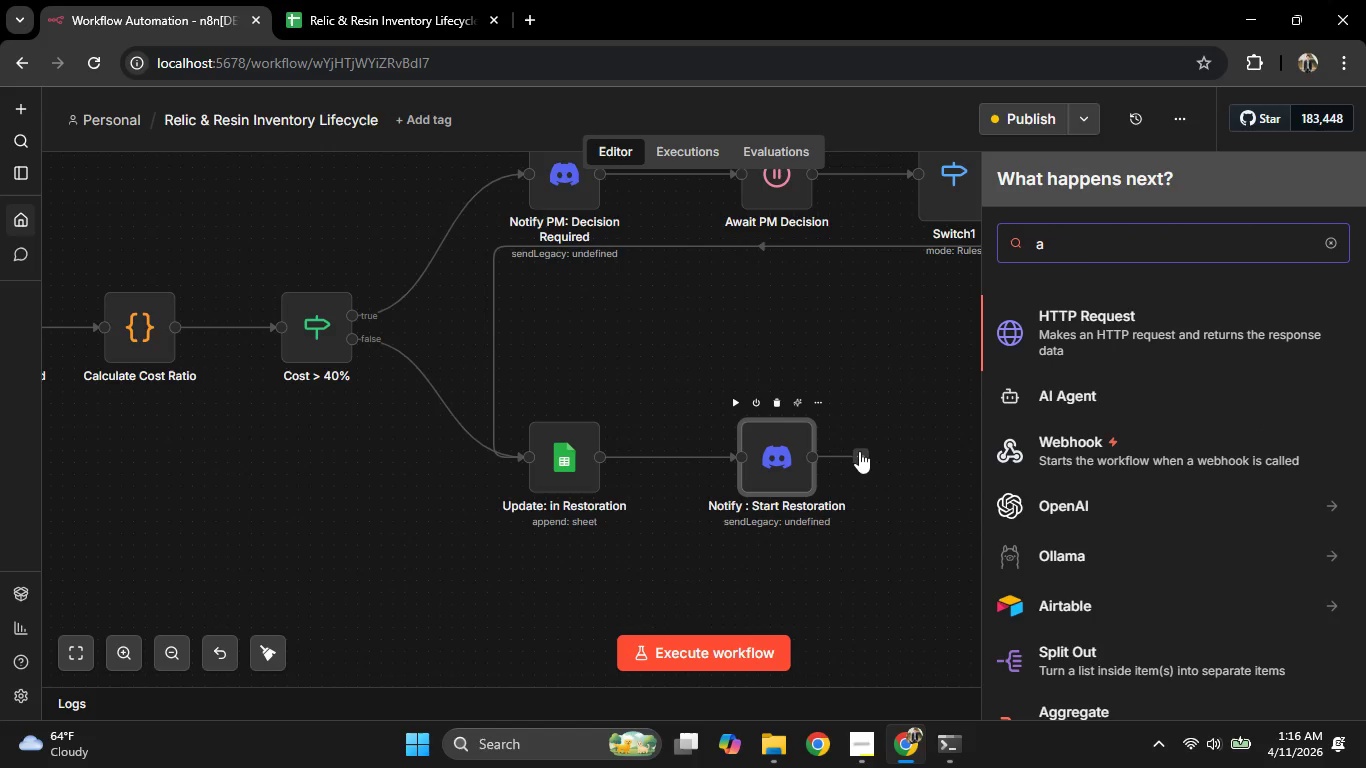 
key(Backspace)
type(wa)
 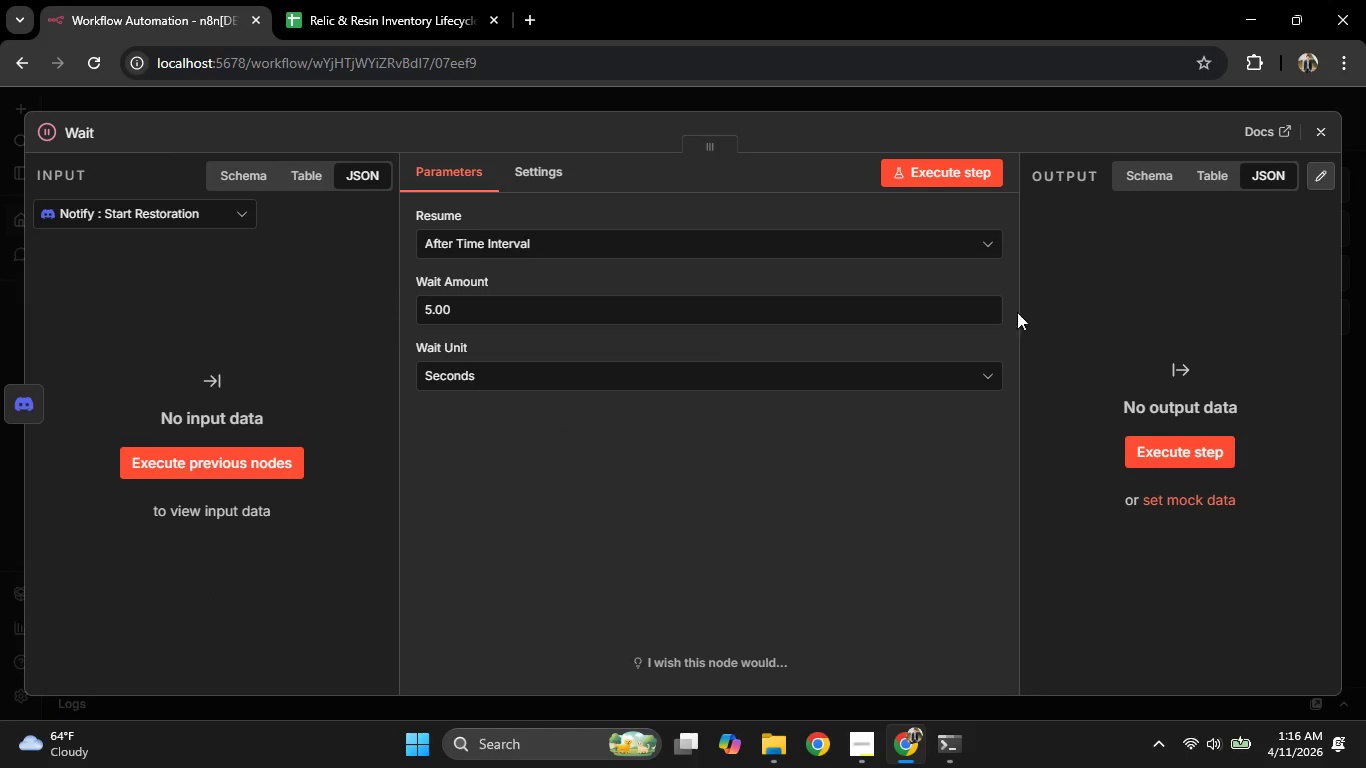 
left_click([675, 241])
 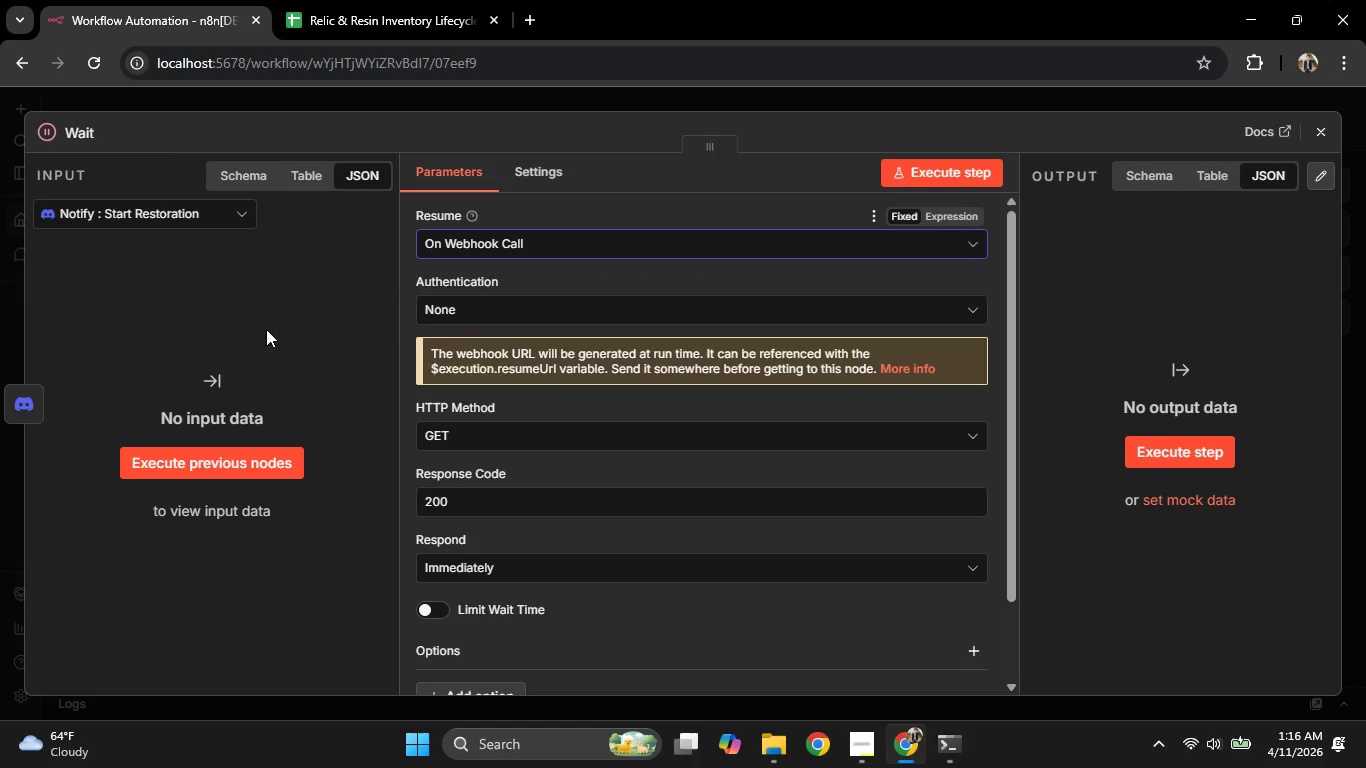 
scroll: coordinate [478, 414], scroll_direction: down, amount: 2.0
 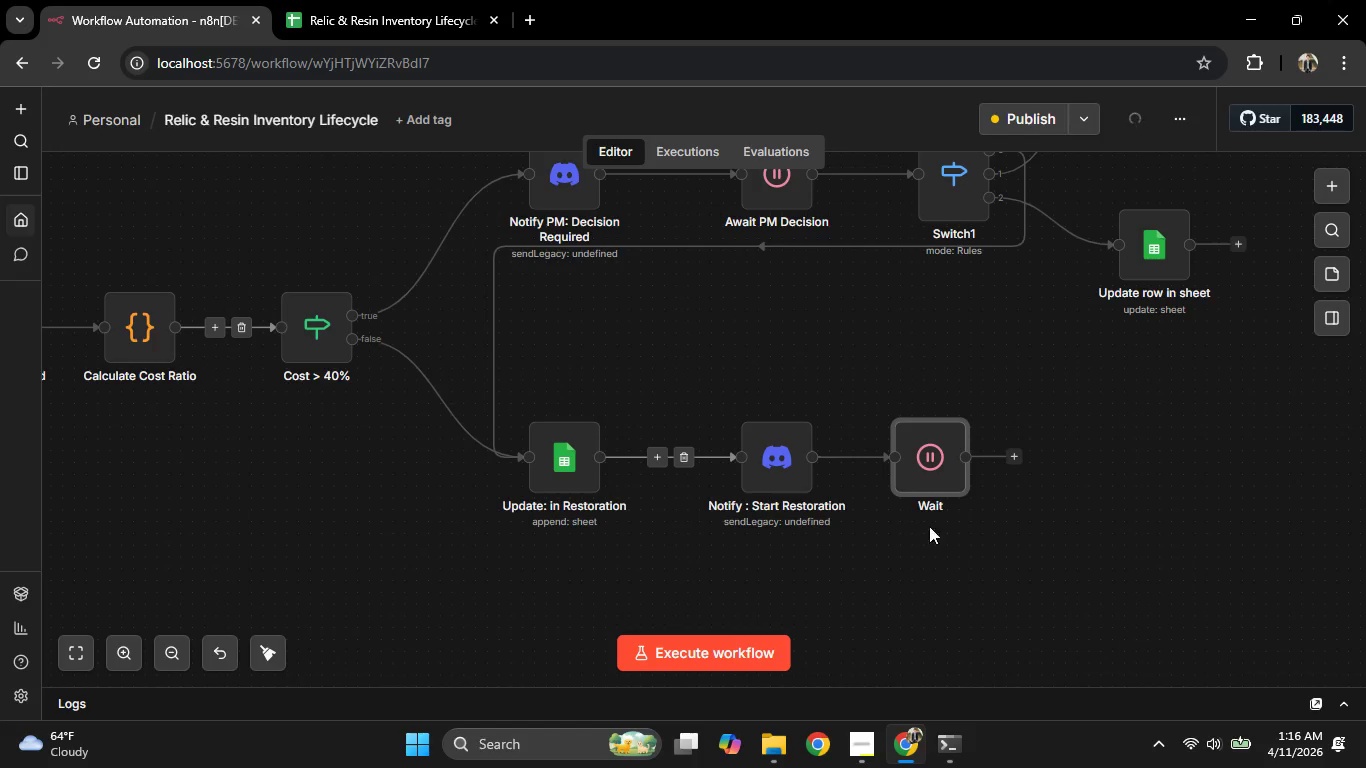 
left_click_drag(start_coordinate=[955, 455], to_coordinate=[1003, 458])
 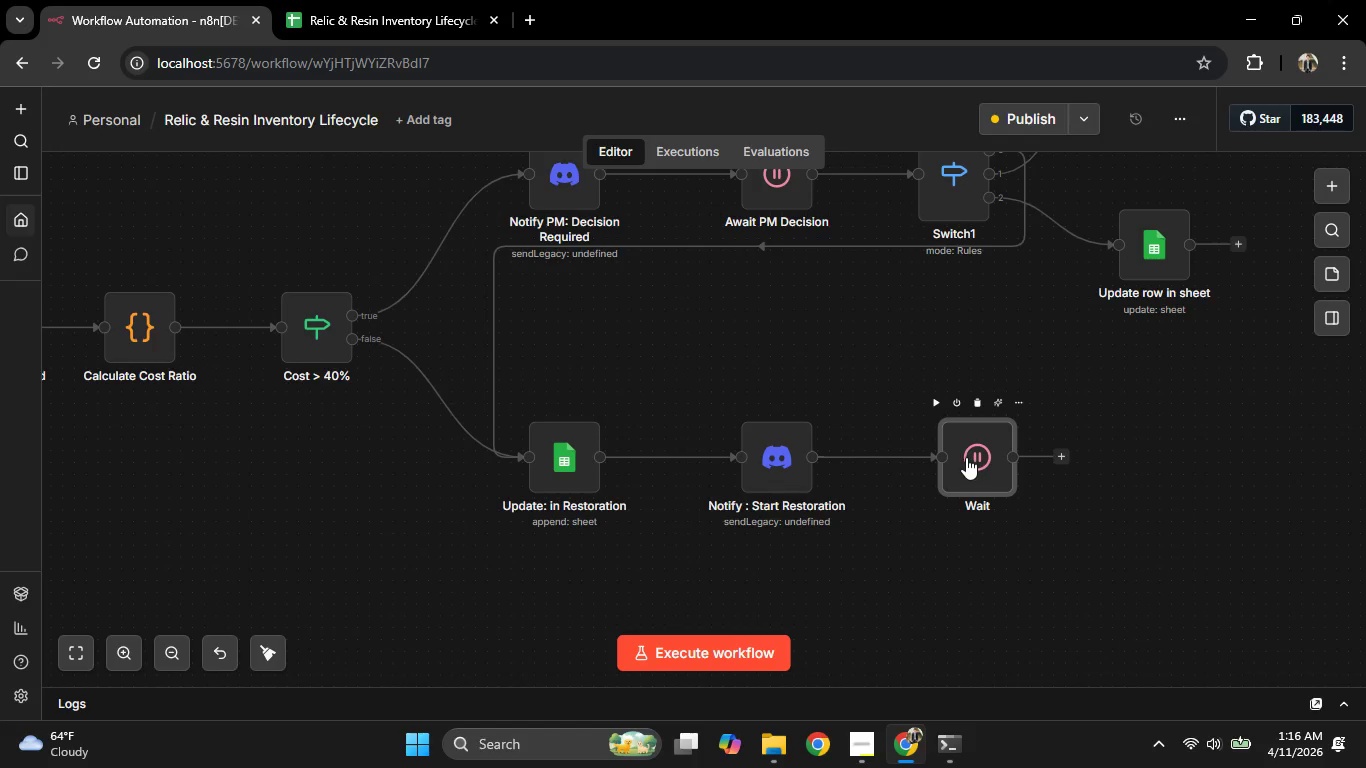 
double_click([966, 457])
 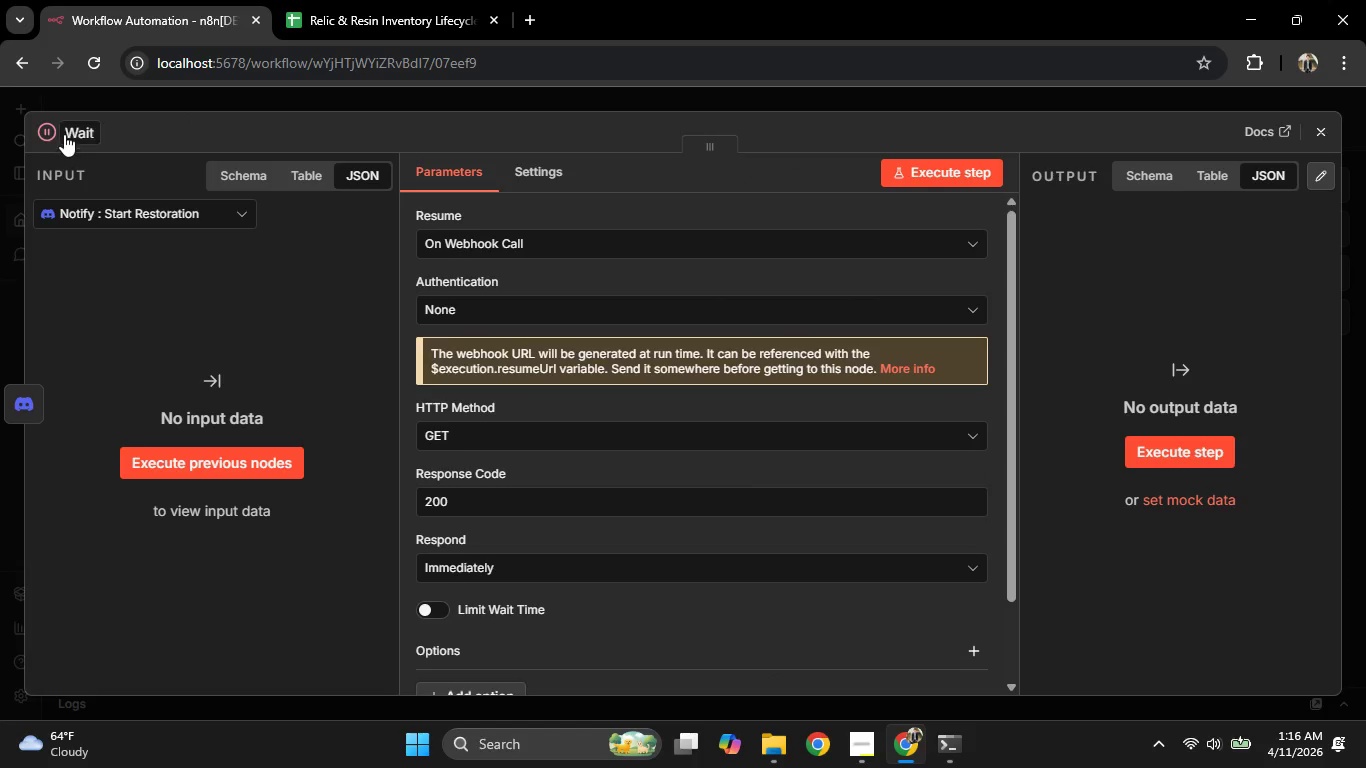 
type(a)
key(Backspace)
type(Await Restoration com)
key(Backspace)
key(Backspace)
key(Backspace)
type(Complete)
 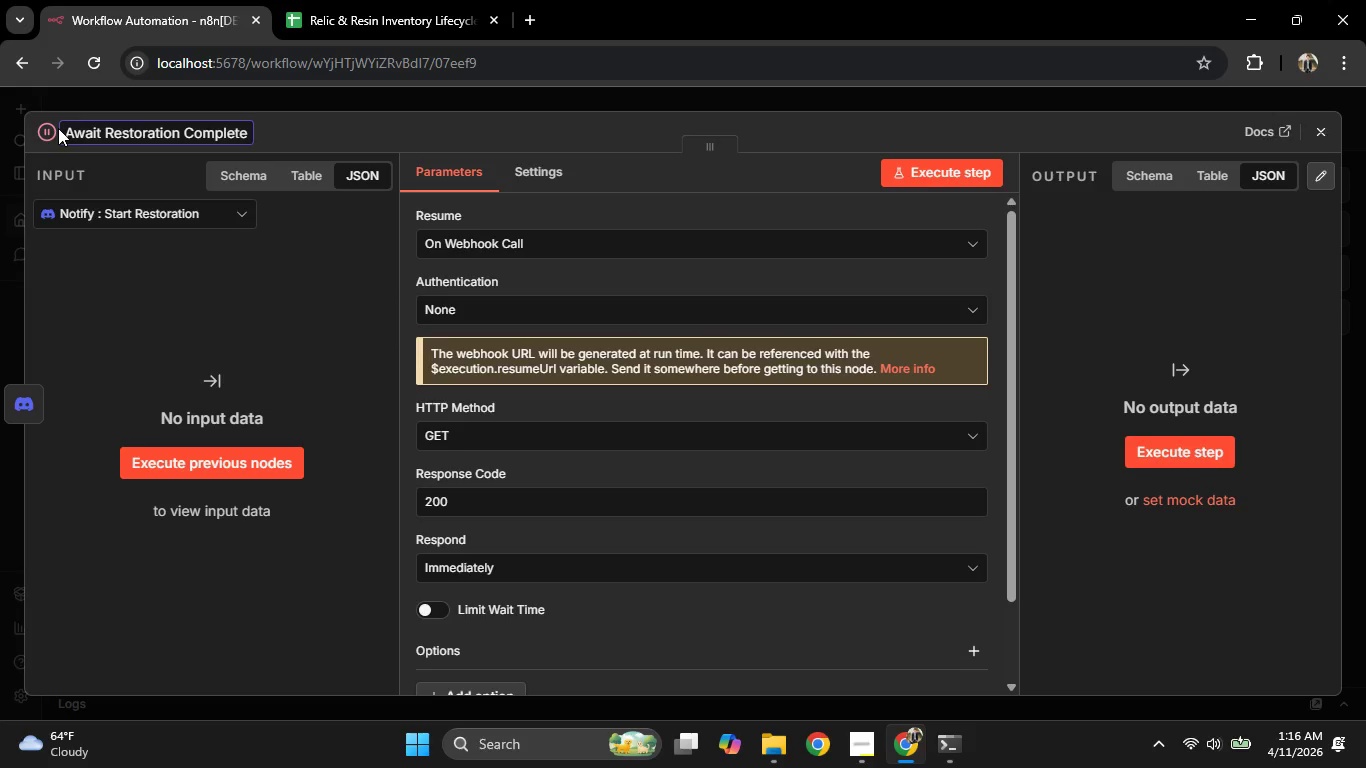 
left_click([0, 225])
 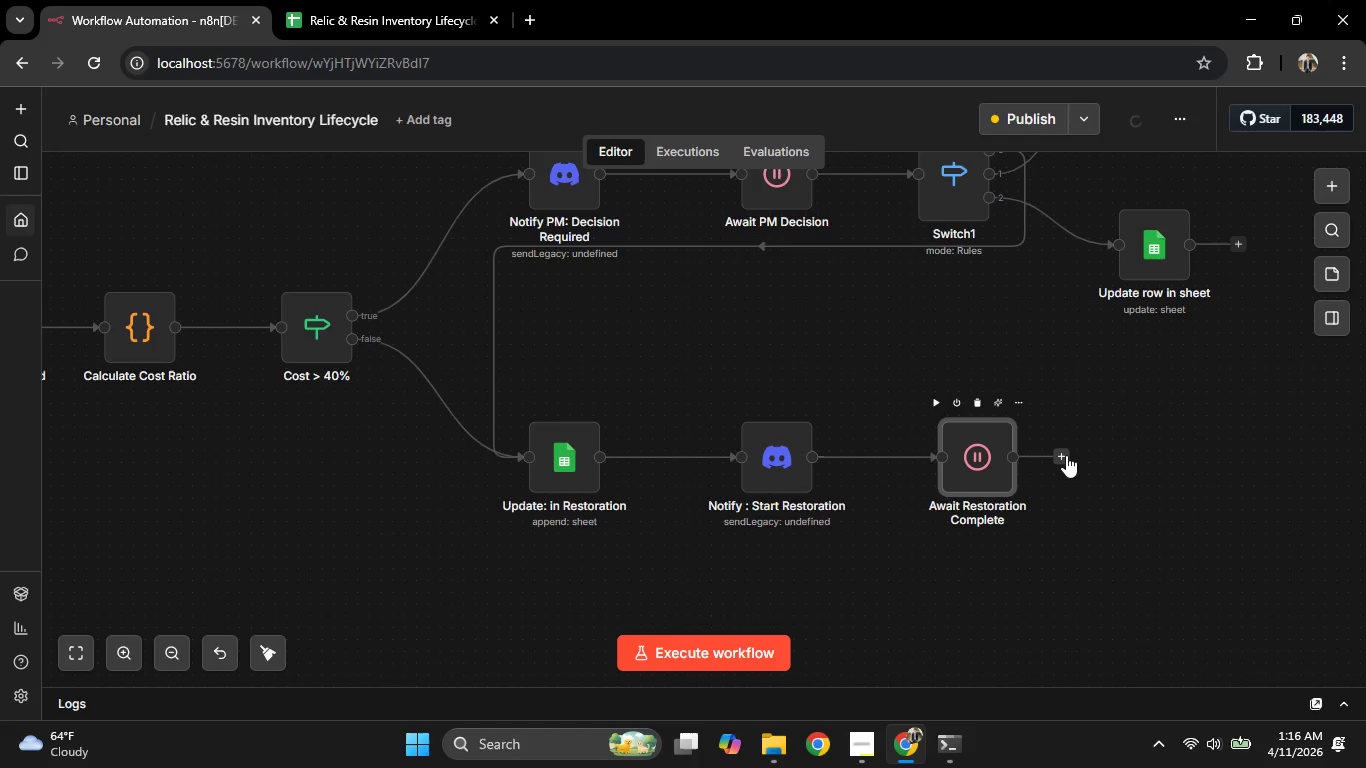 
left_click([1066, 455])
 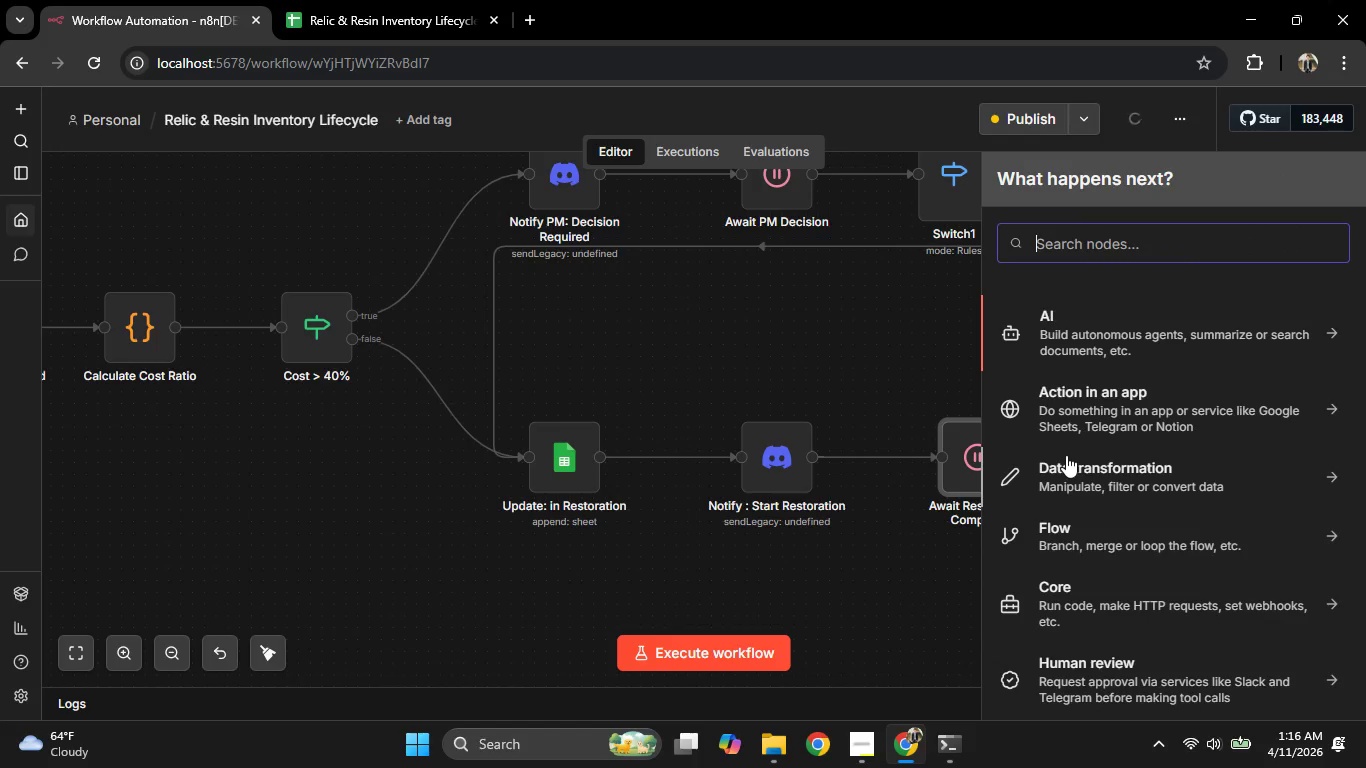 
type(shee)
 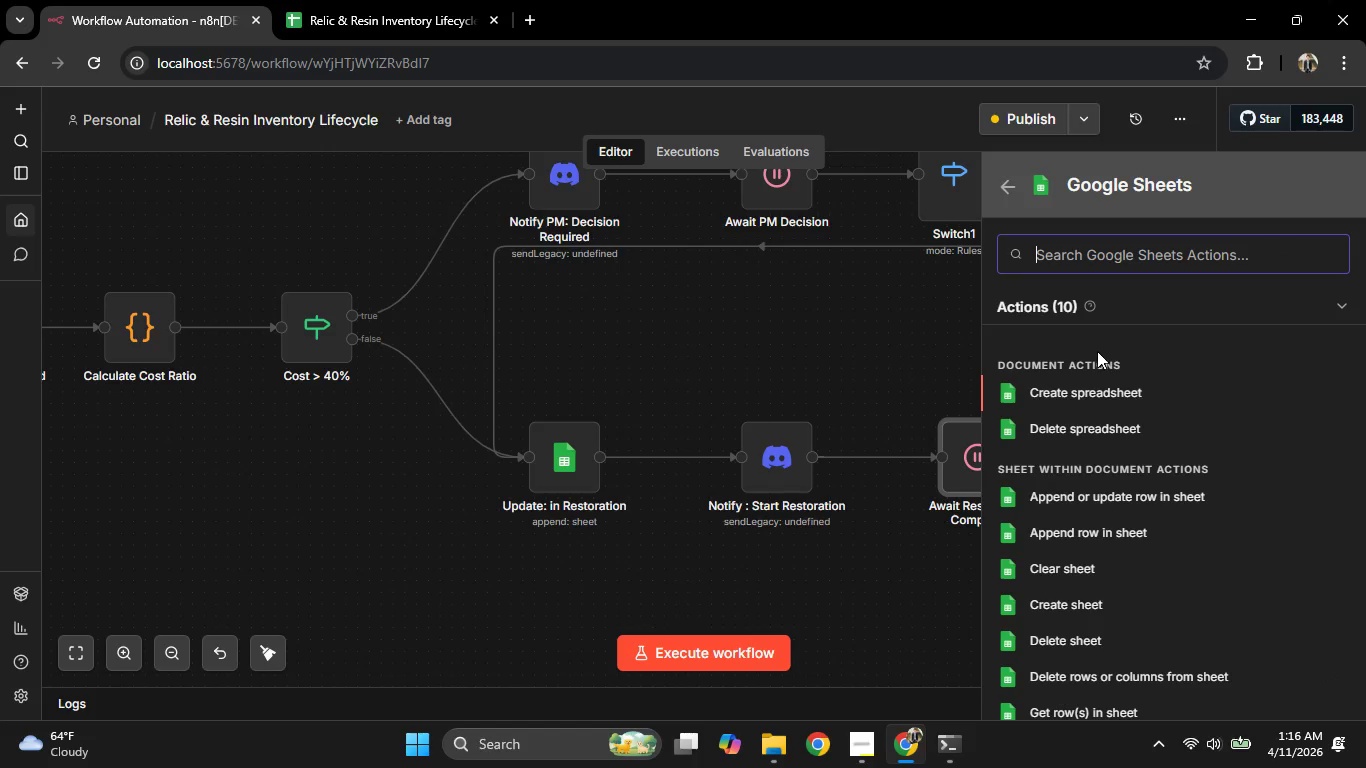 
scroll: coordinate [1096, 350], scroll_direction: down, amount: 2.0
 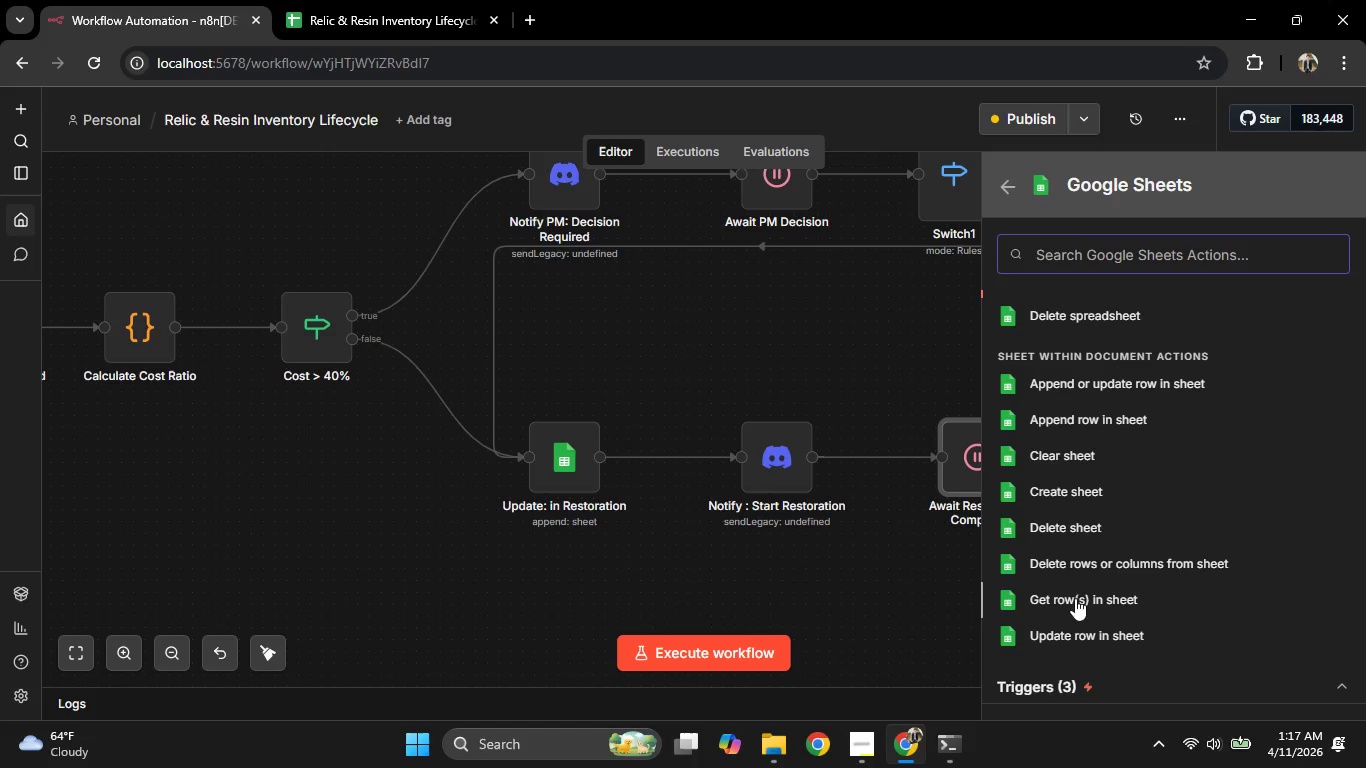 
wait(15.03)
 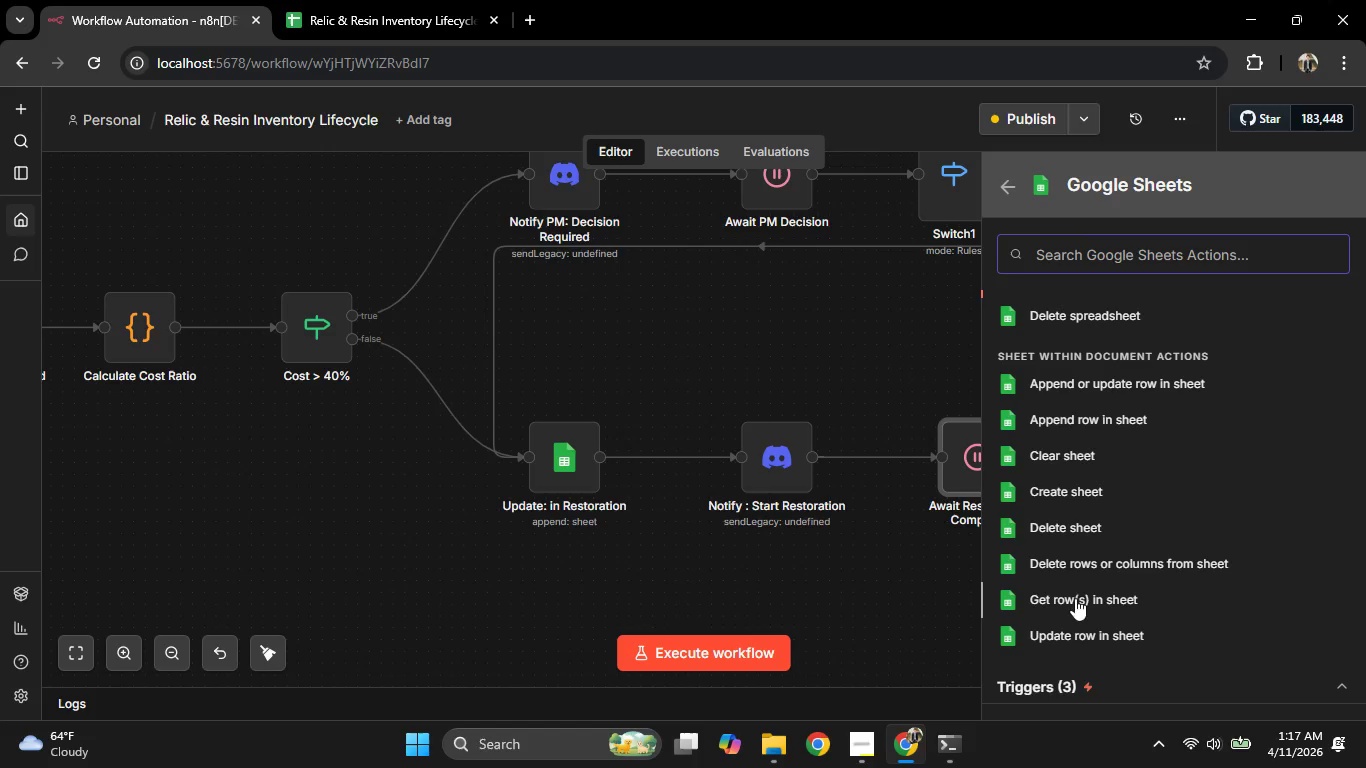 
double_click([682, 371])
 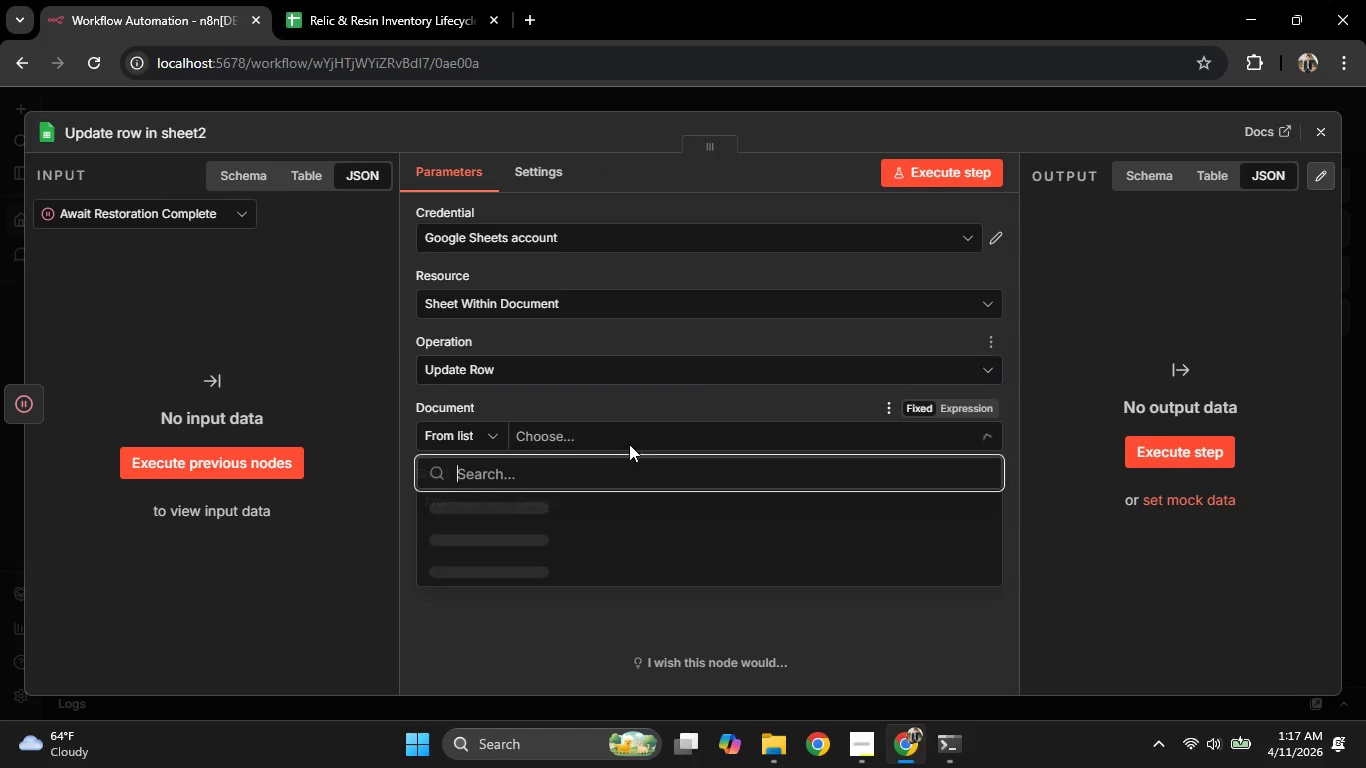 
mouse_move([537, 517])
 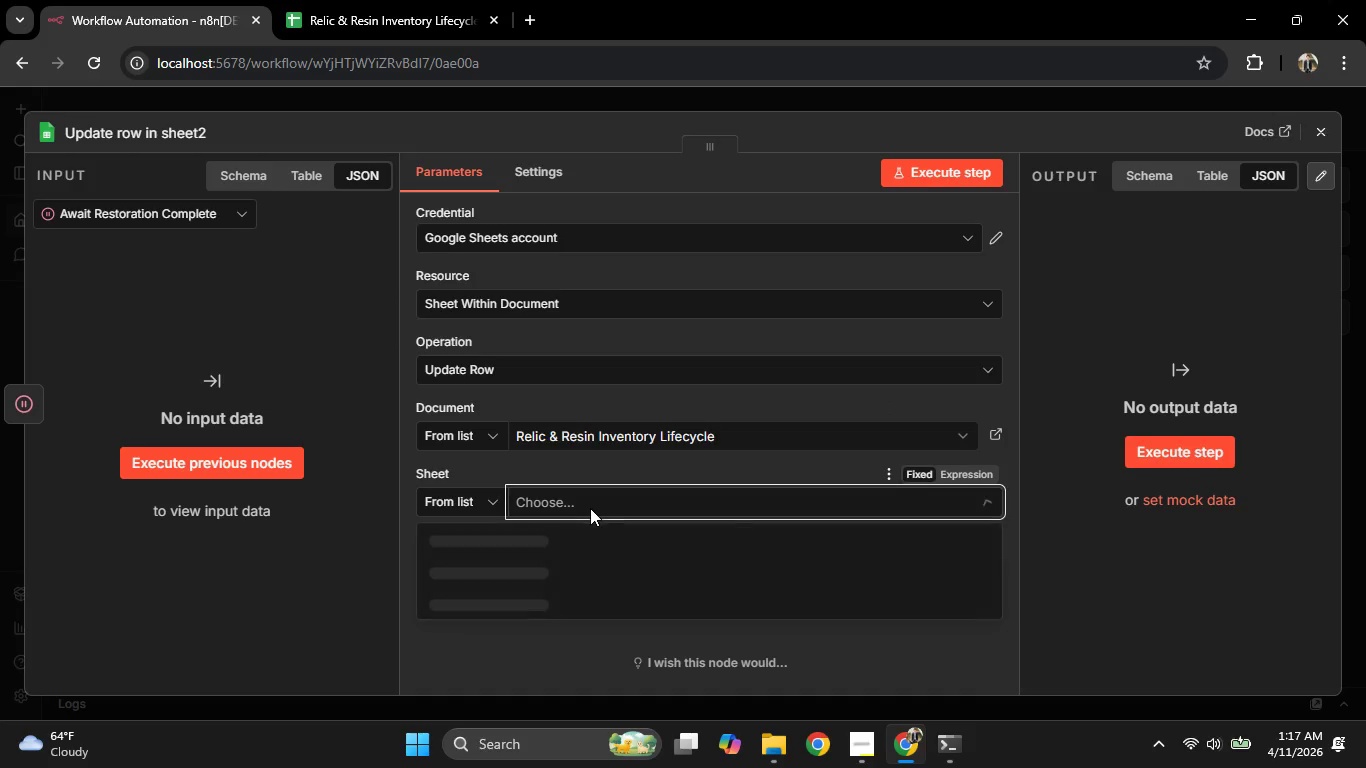 
mouse_move([552, 541])
 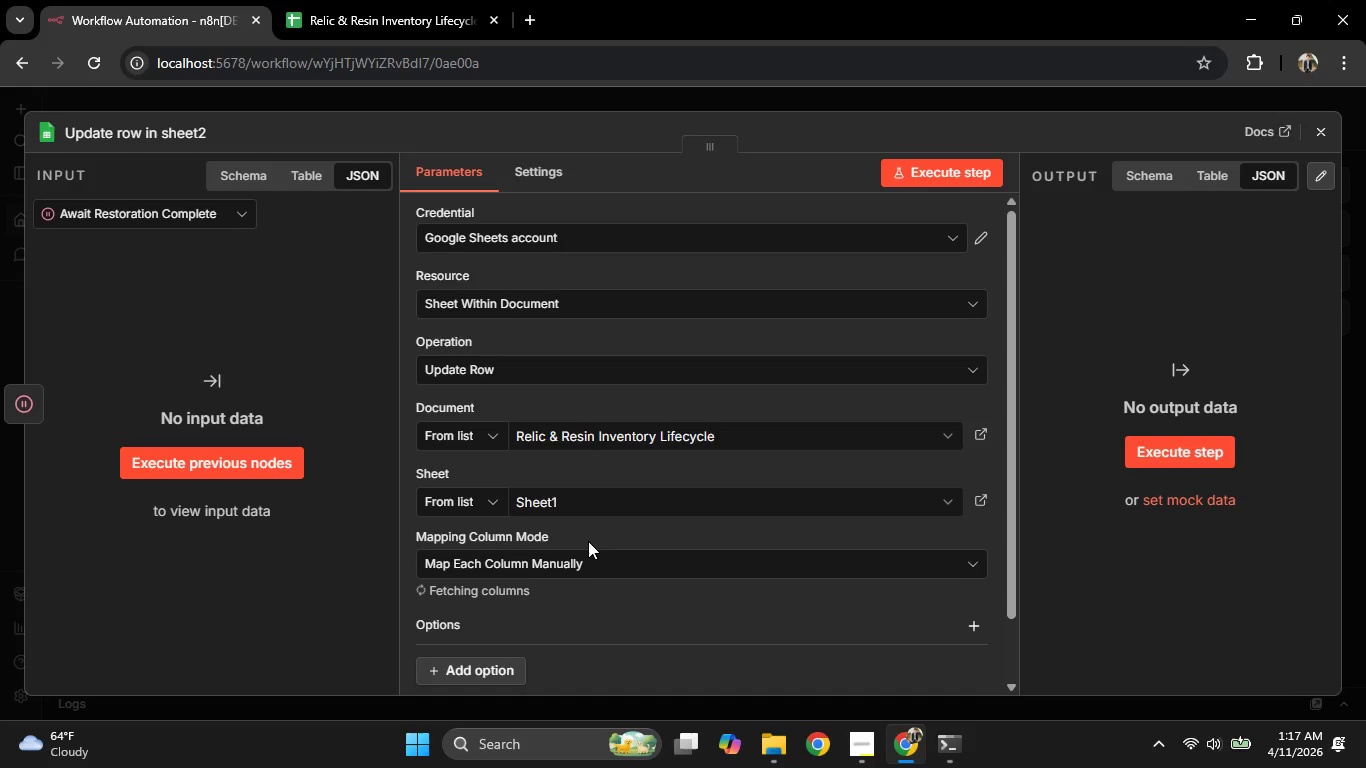 
scroll: coordinate [618, 481], scroll_direction: down, amount: 5.0
 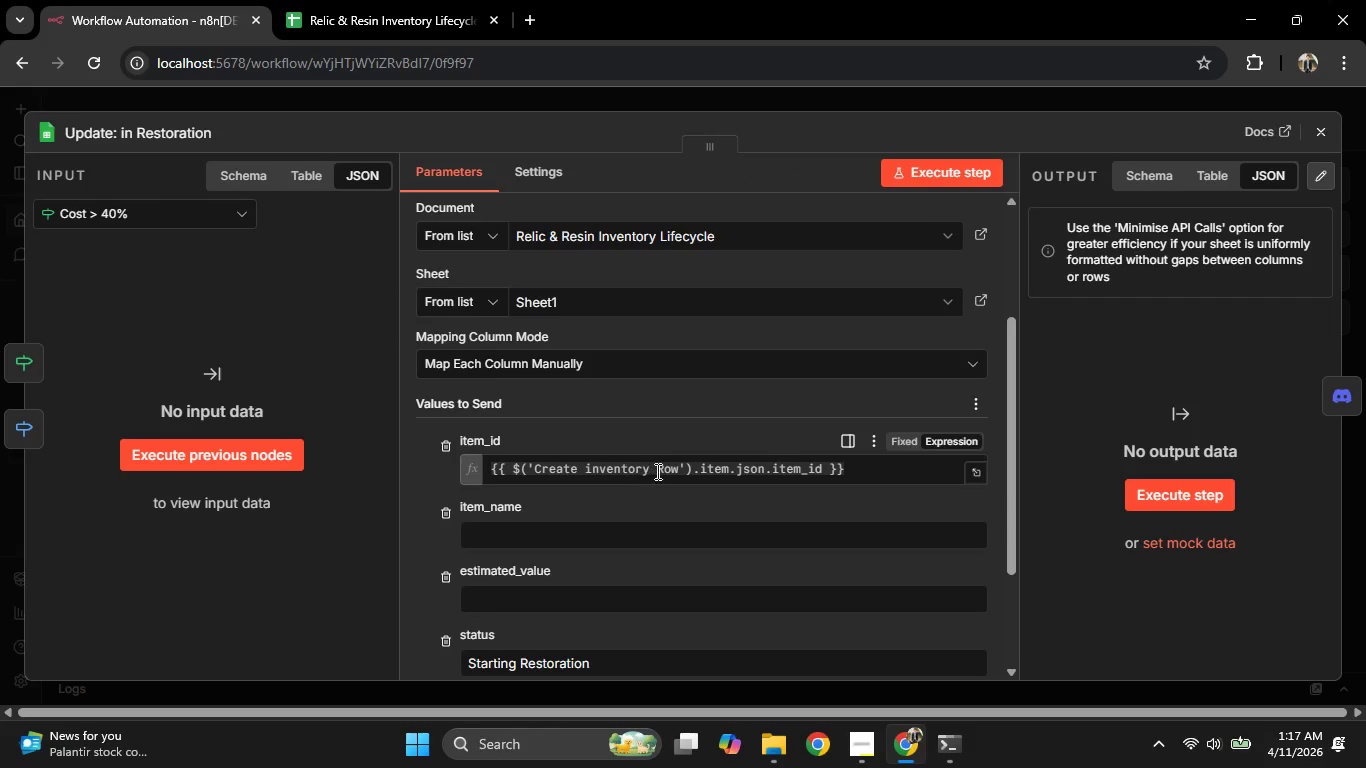 
left_click([657, 468])
 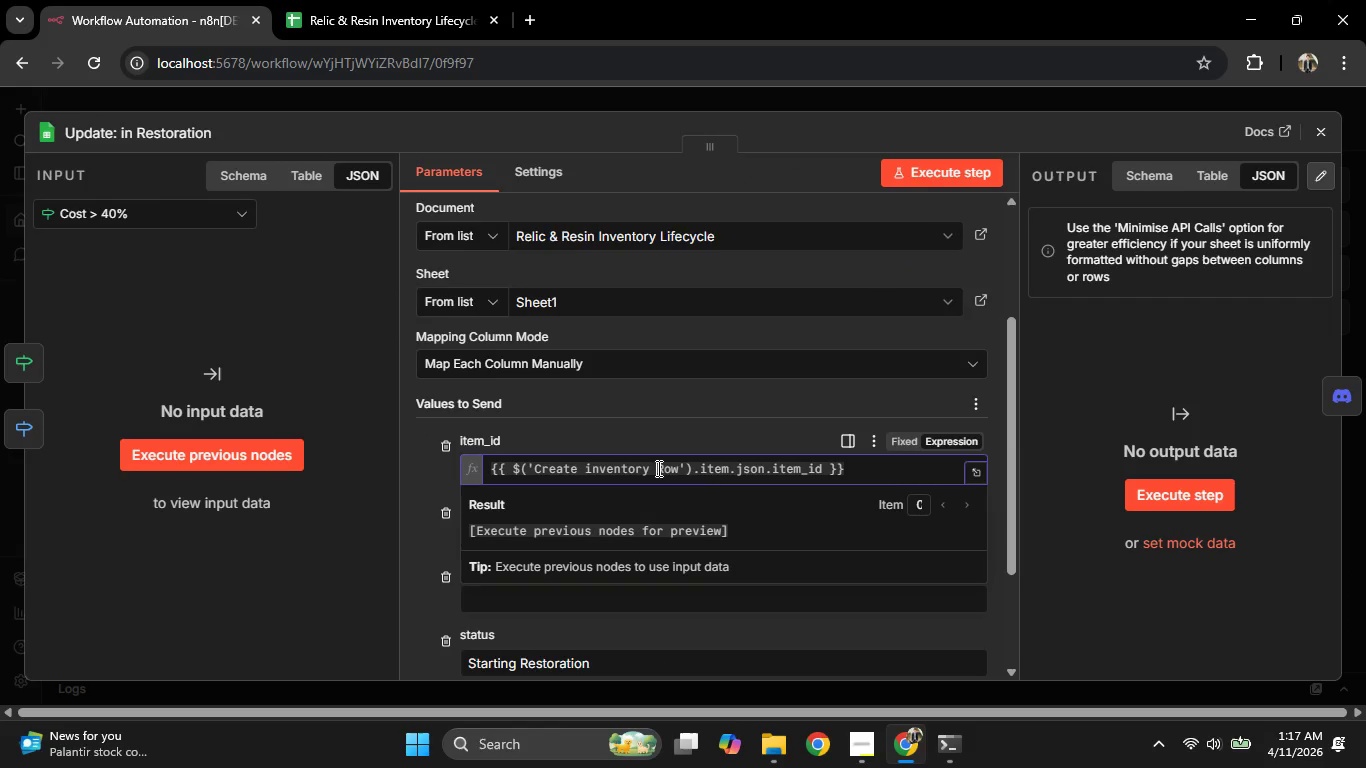 
key(Control+A)
 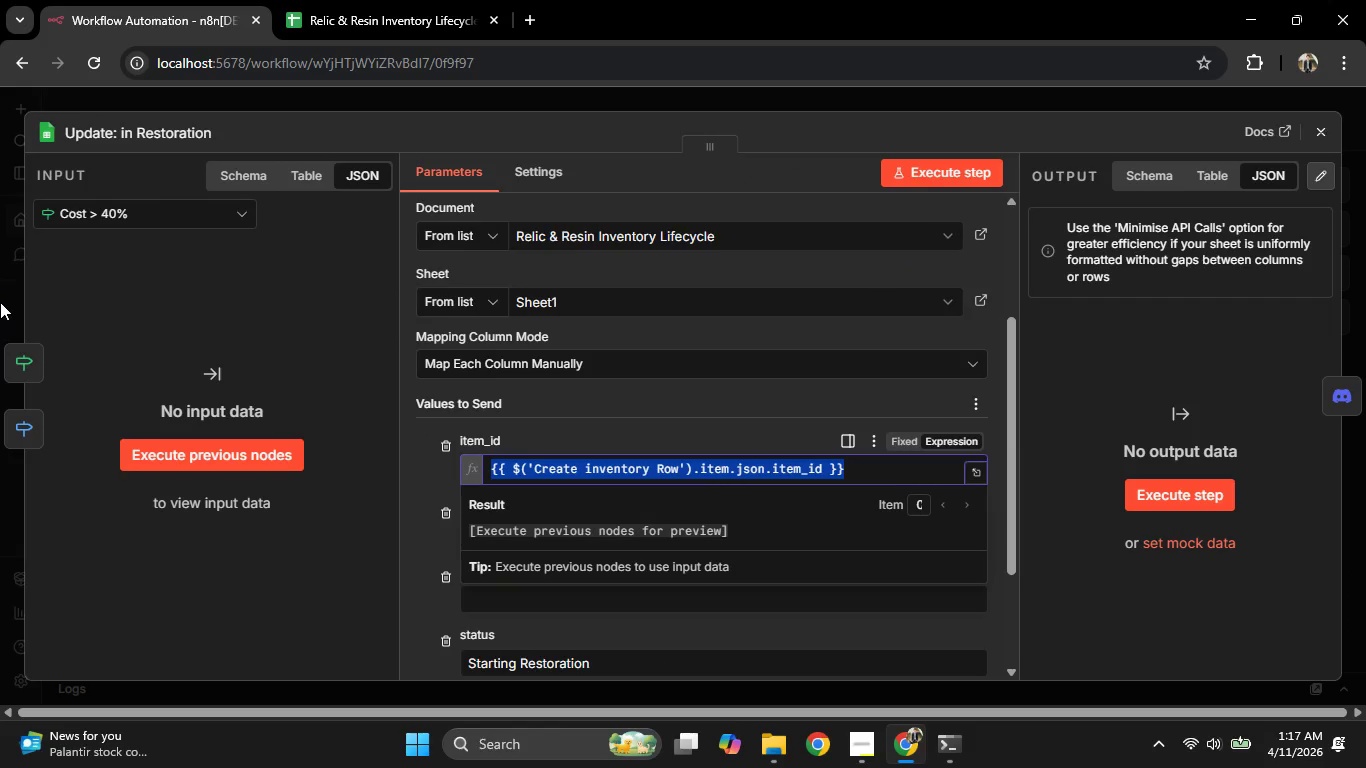 
key(Control+C)
 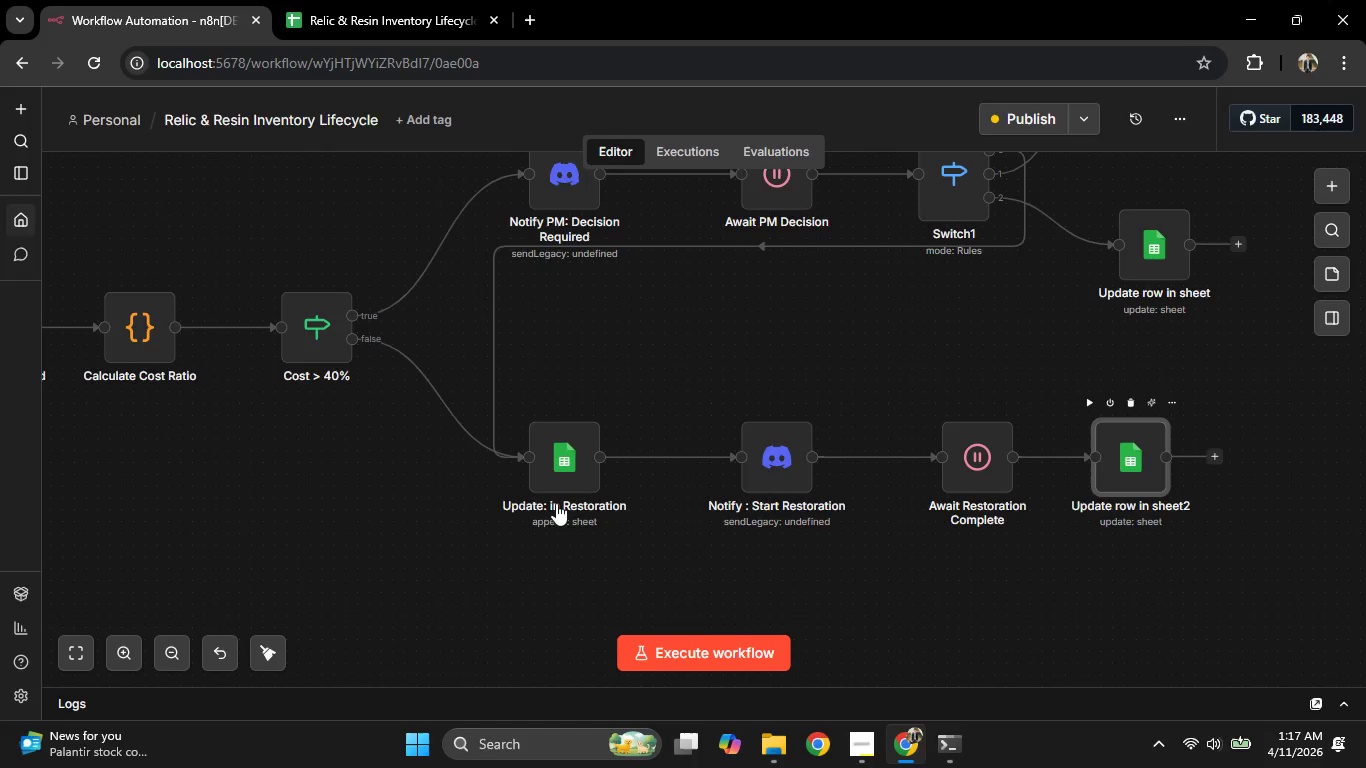 
scroll: coordinate [554, 484], scroll_direction: down, amount: 2.0
 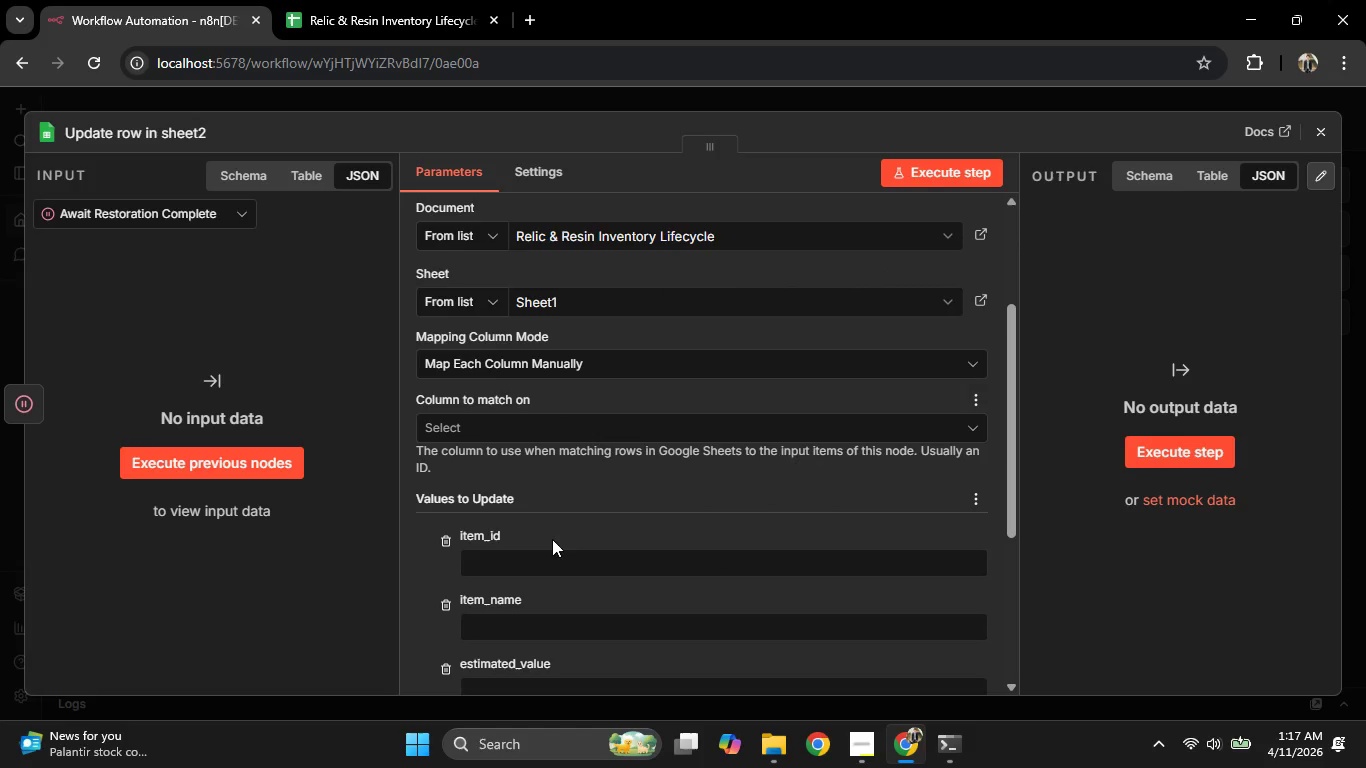 
left_click([552, 556])
 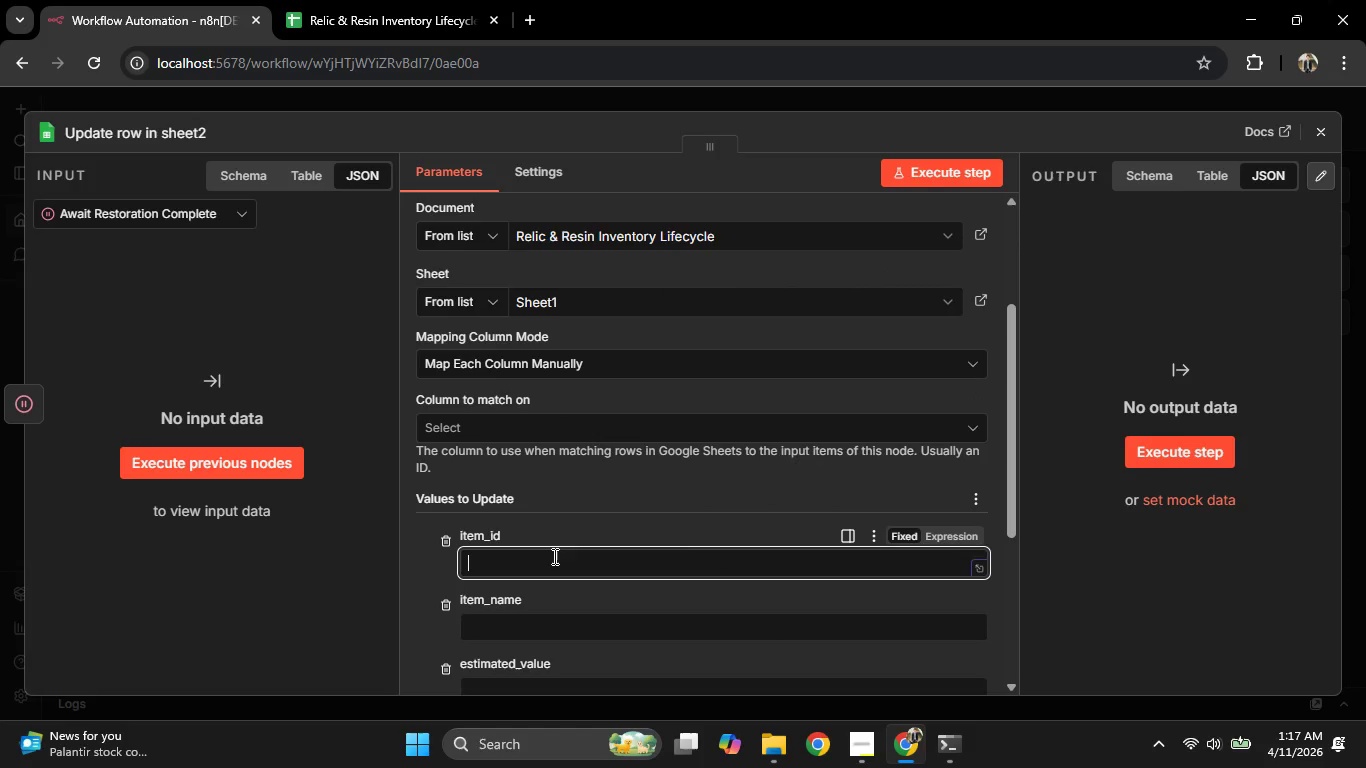 
key(Control+V)
 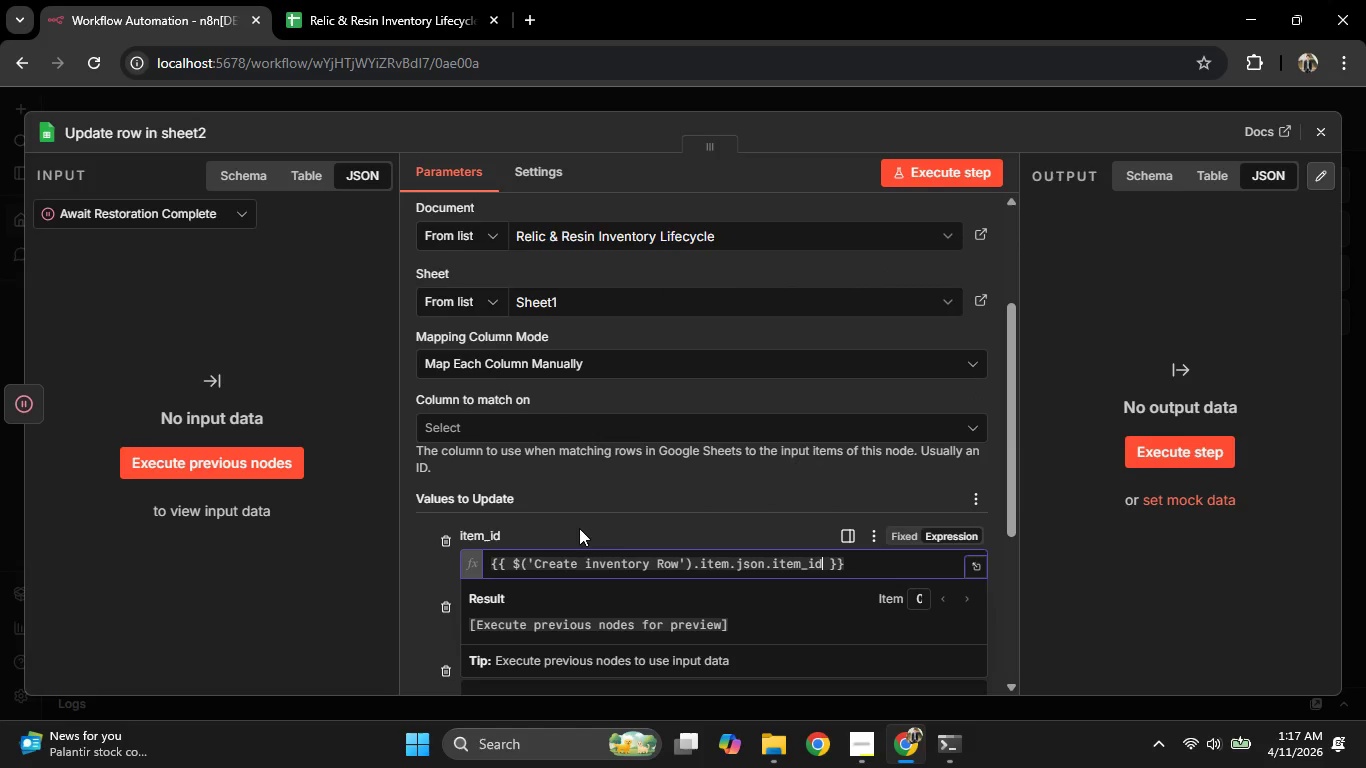 
scroll: coordinate [580, 523], scroll_direction: down, amount: 3.0
 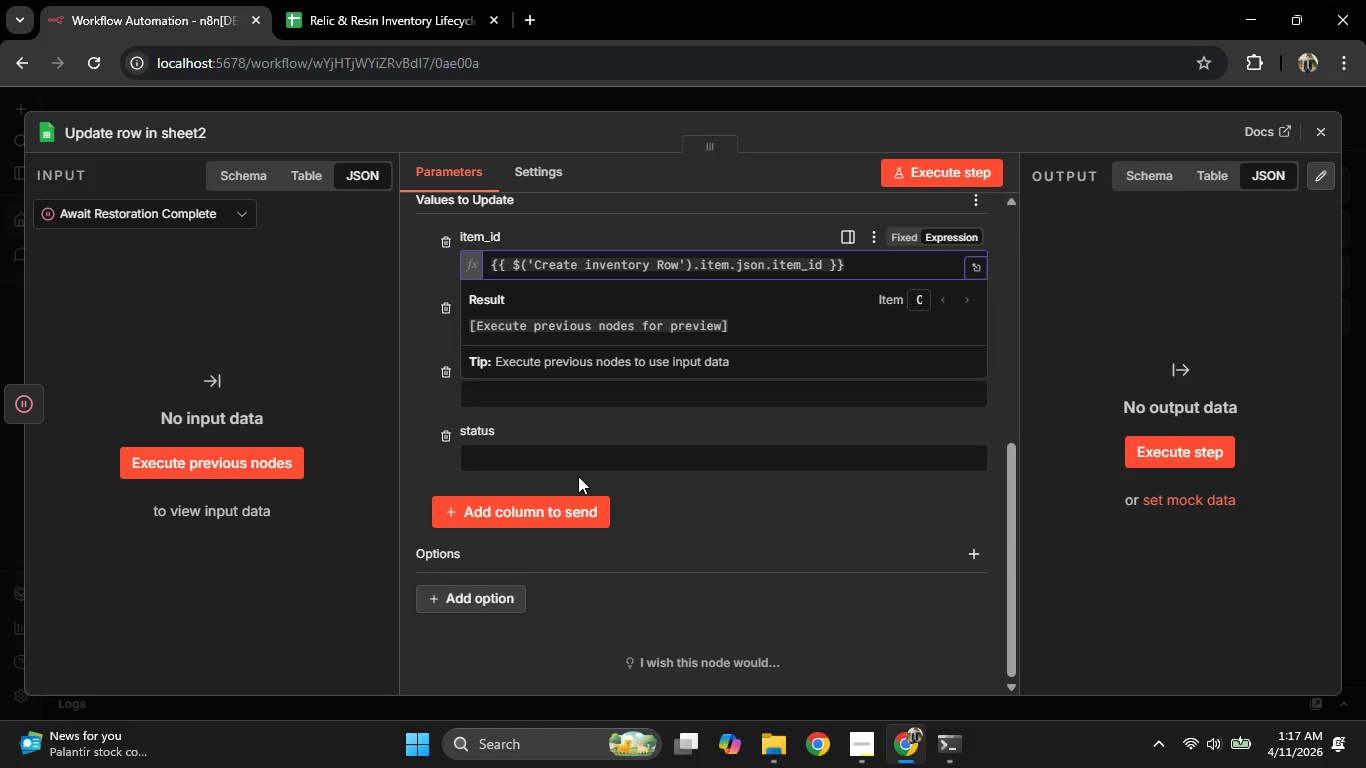 
double_click([580, 464])
 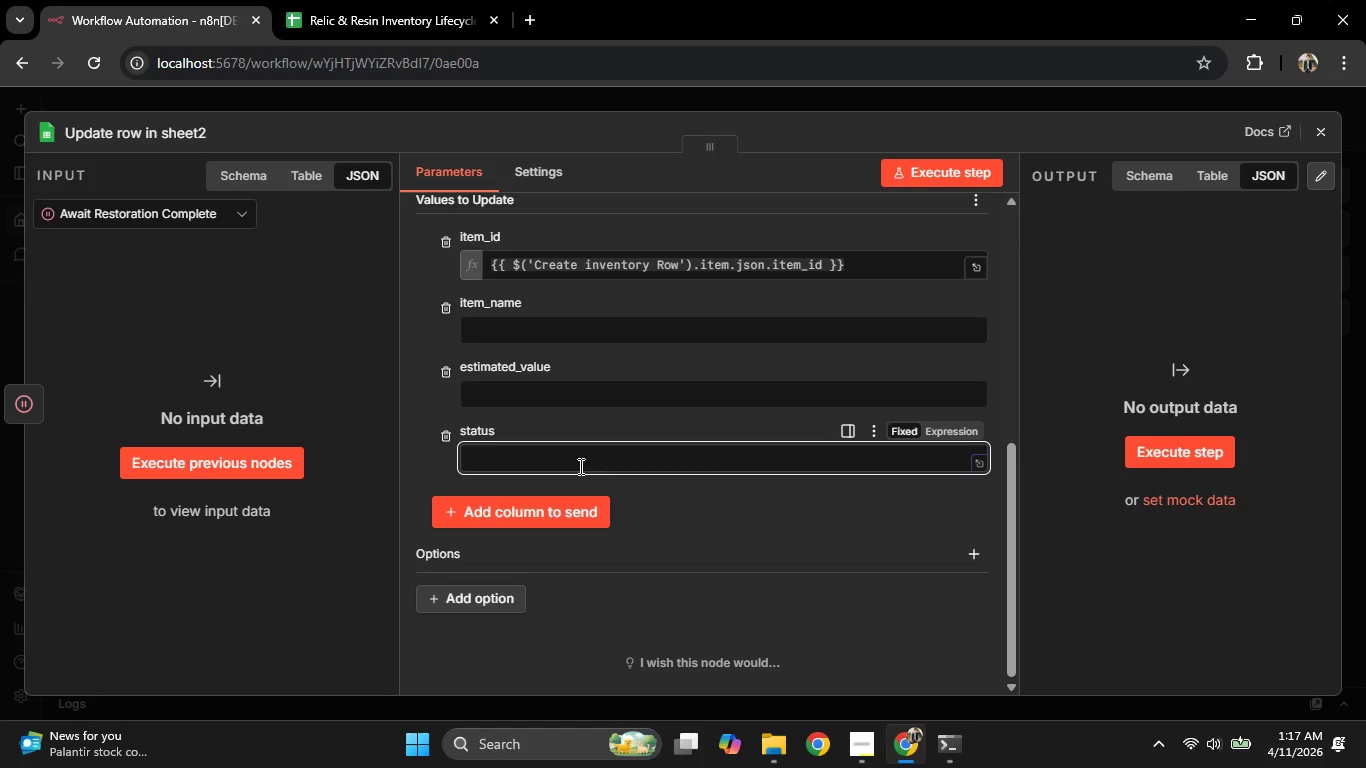 
type(Photographs awaiting)
 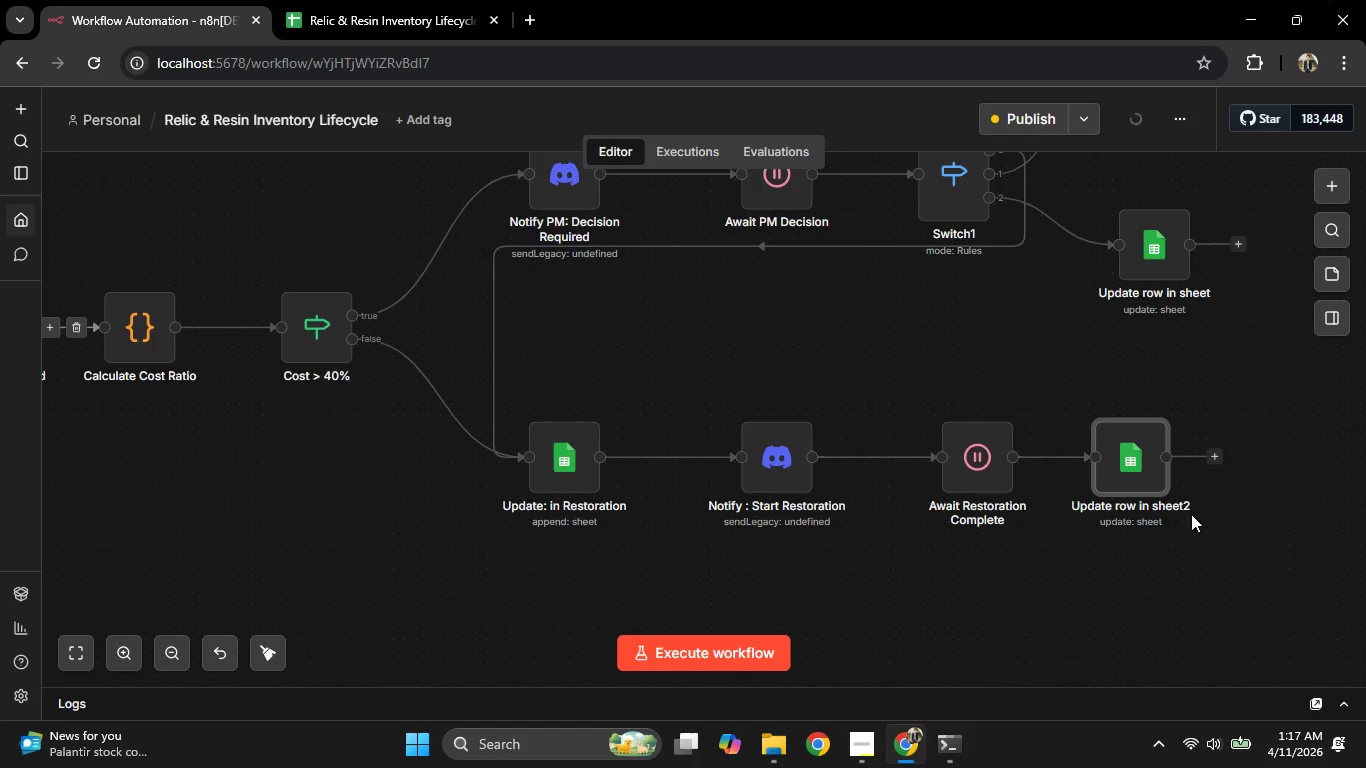 
double_click([1129, 463])
 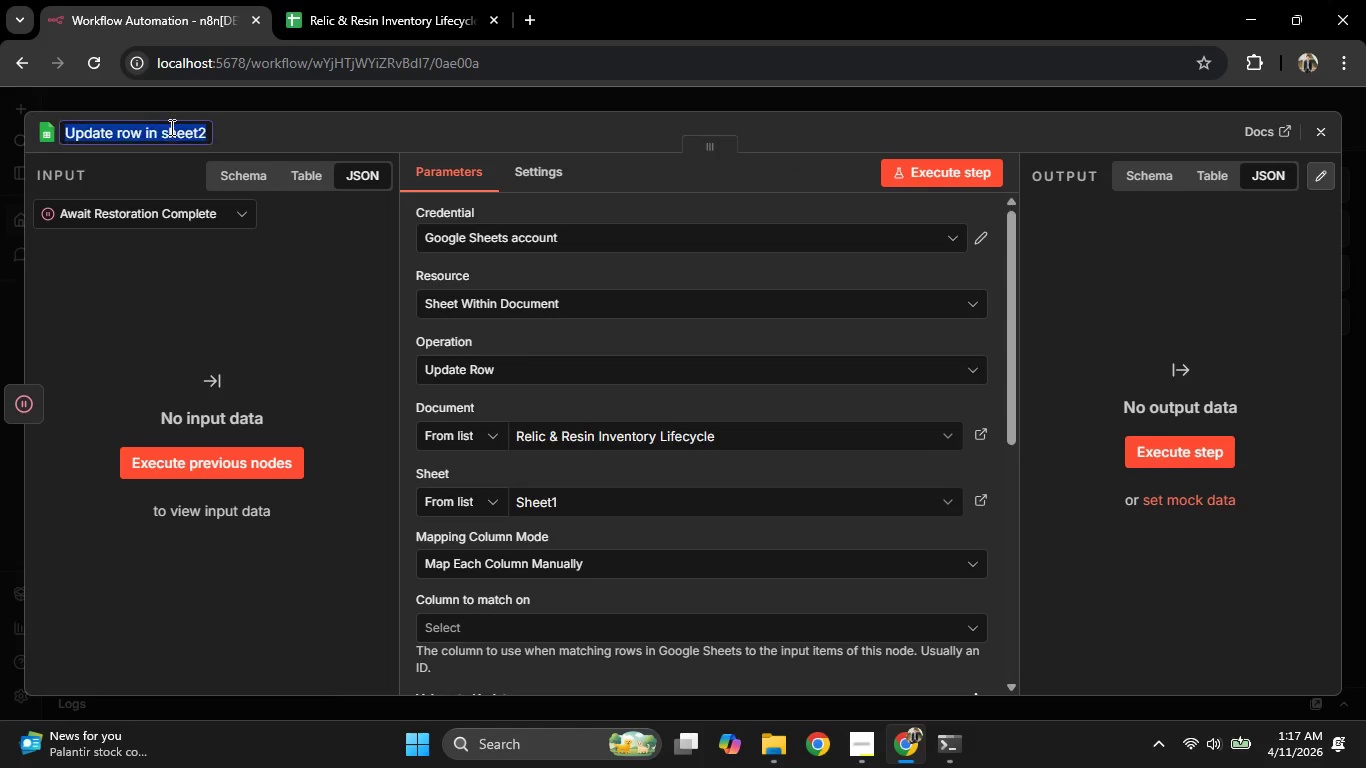 
type(Update: )
 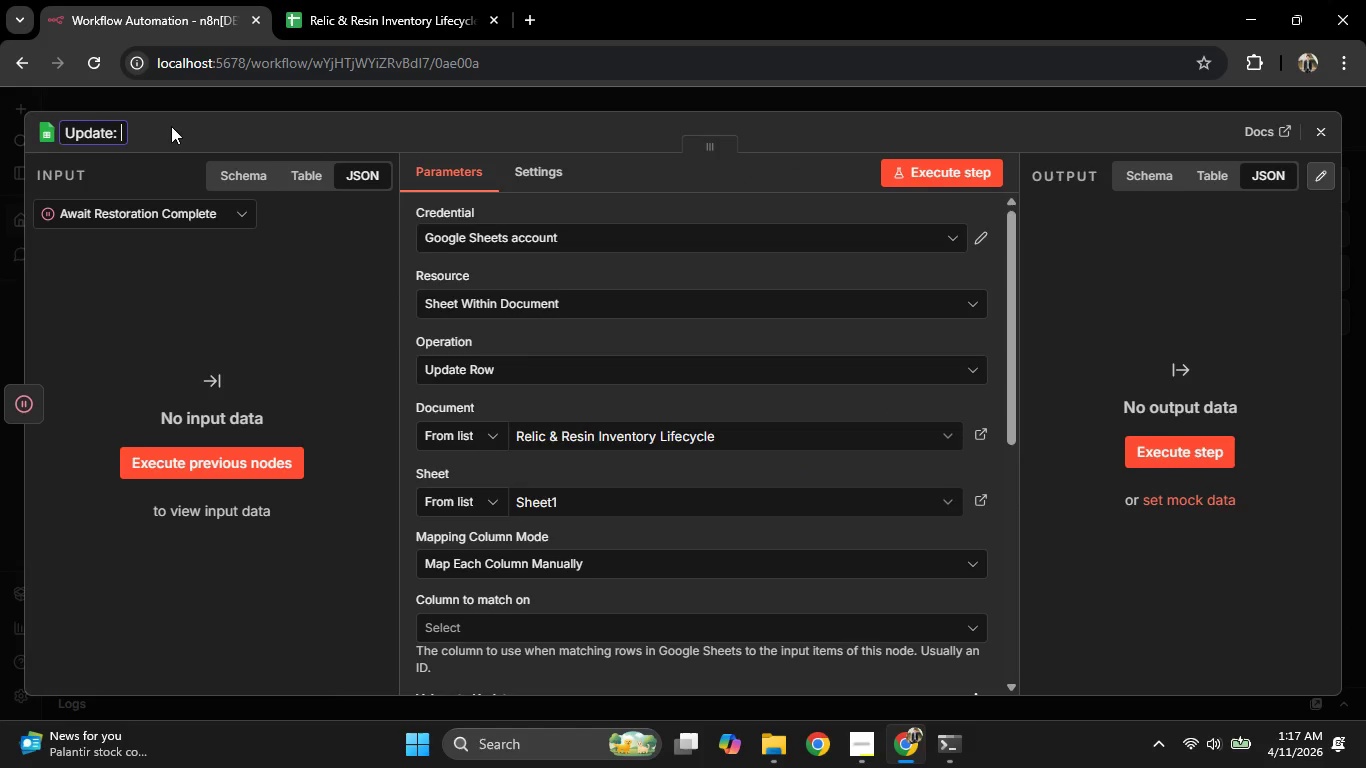 
type(Photography)
 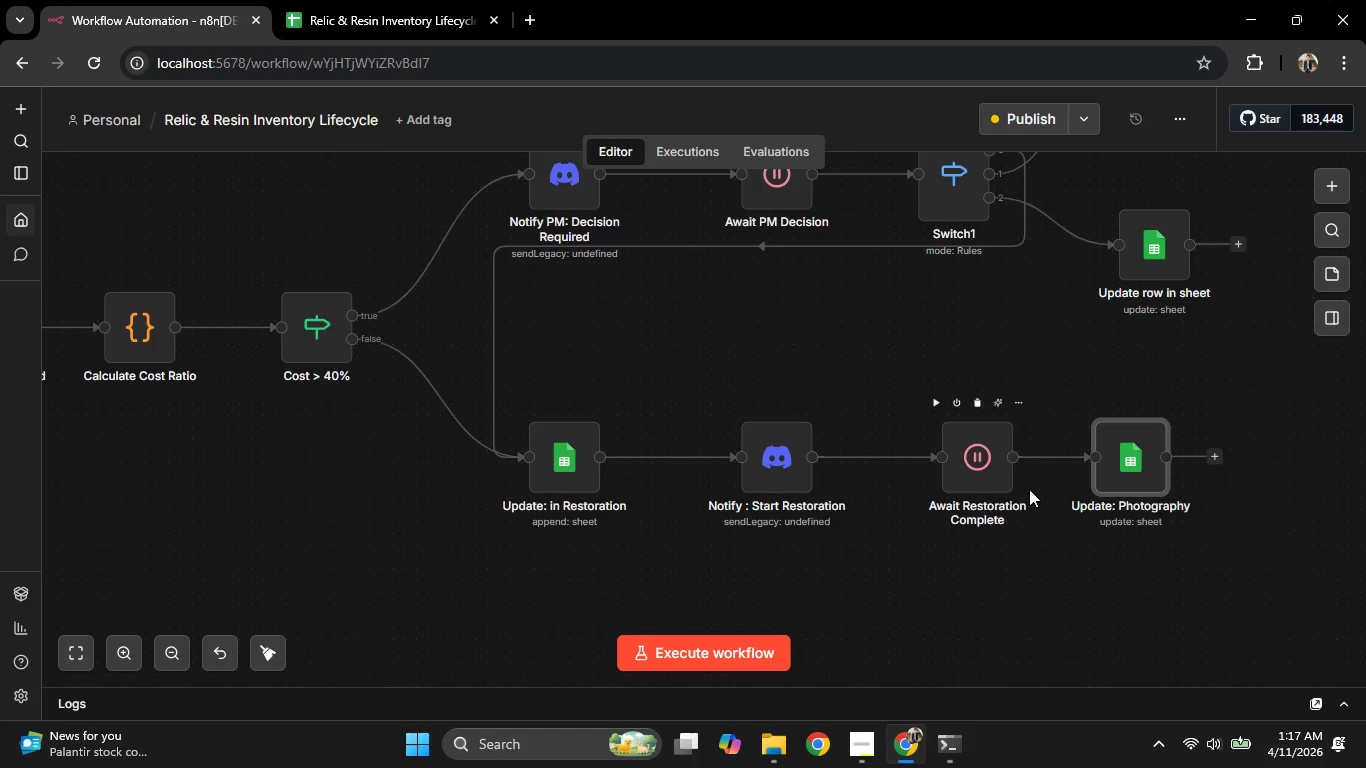 
left_click_drag(start_coordinate=[1118, 461], to_coordinate=[1163, 461])
 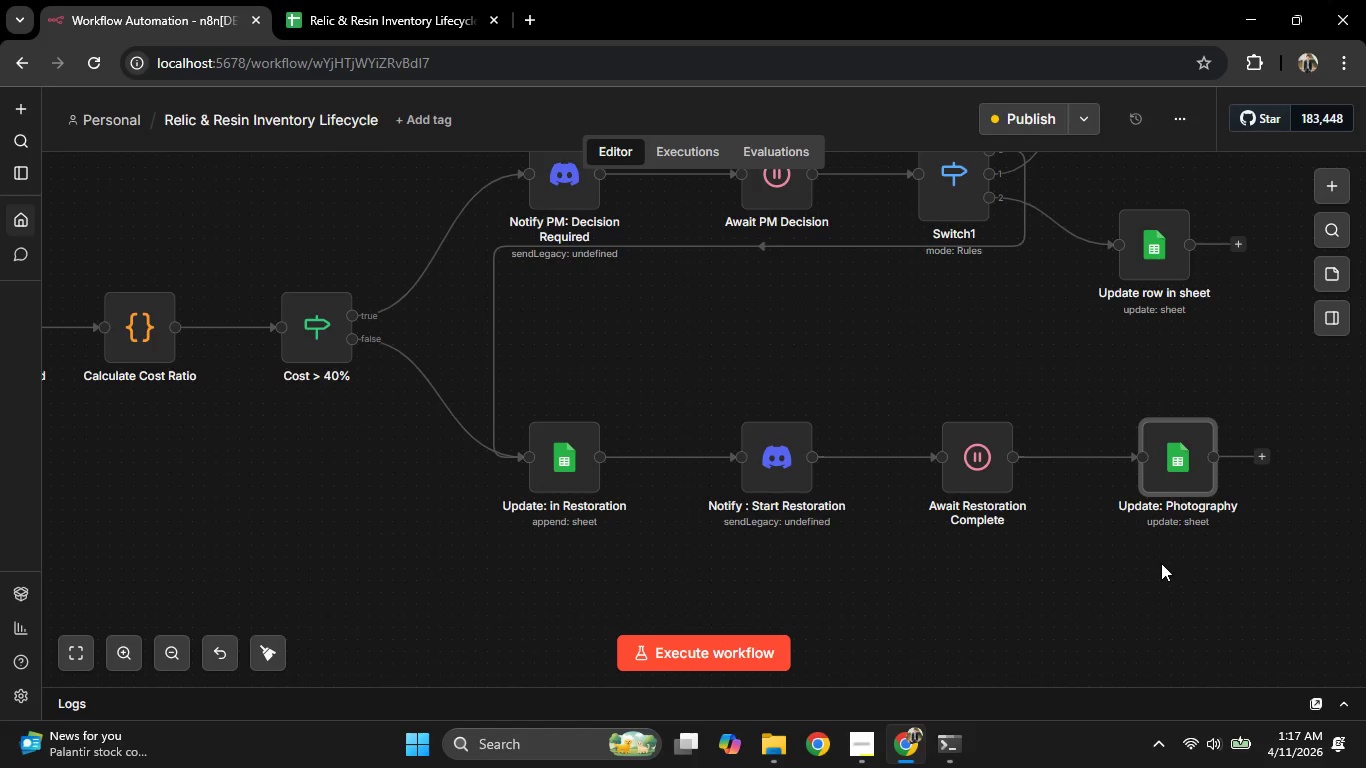 
hold_key(key=Space, duration=1.5)
 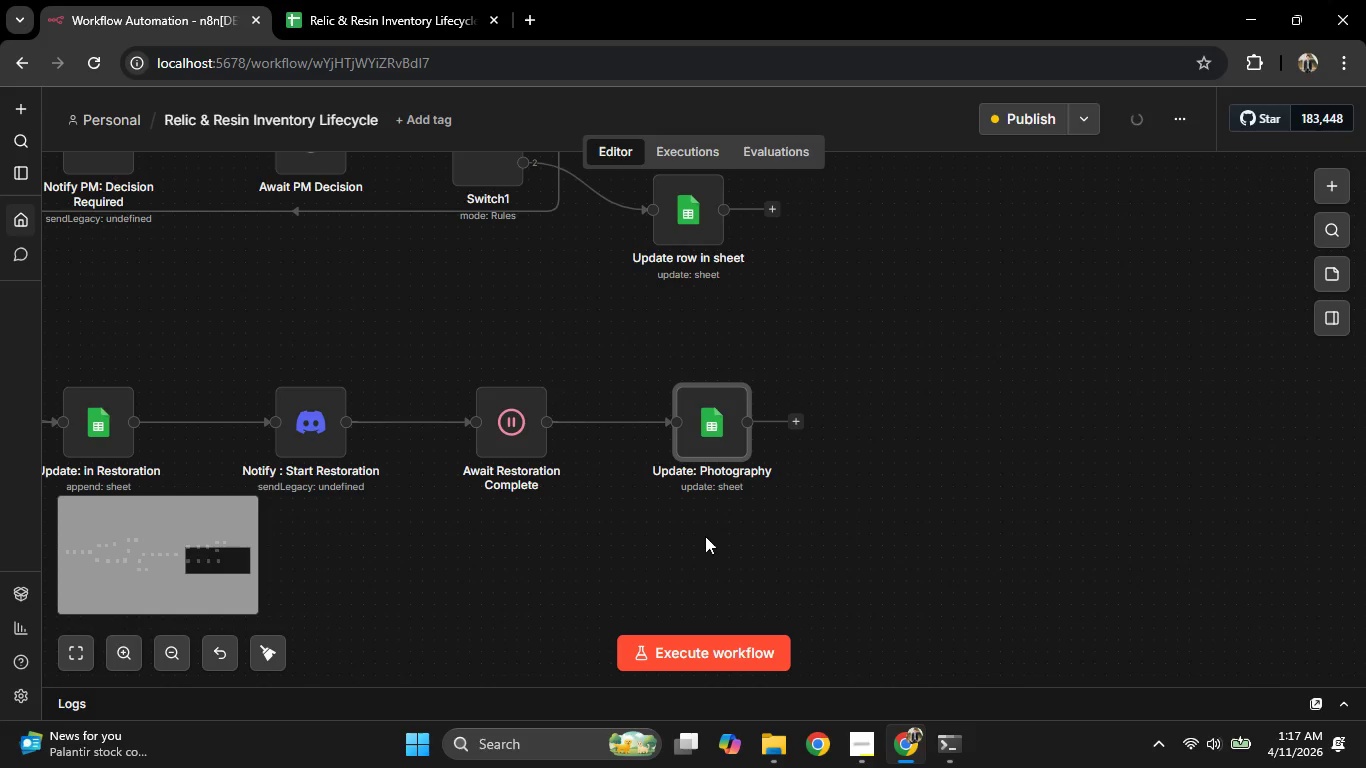 
left_click_drag(start_coordinate=[1149, 572], to_coordinate=[683, 537])
 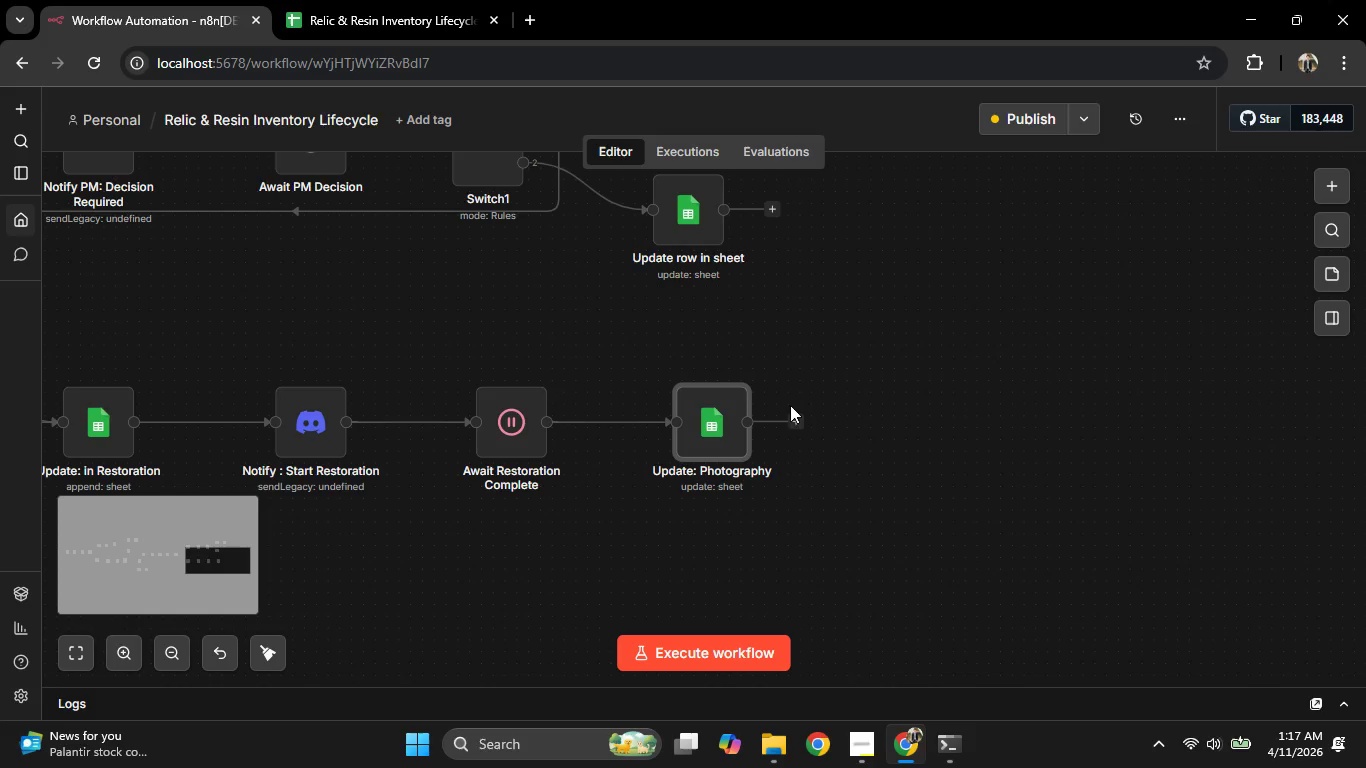 
hold_key(key=Space, duration=0.41)
 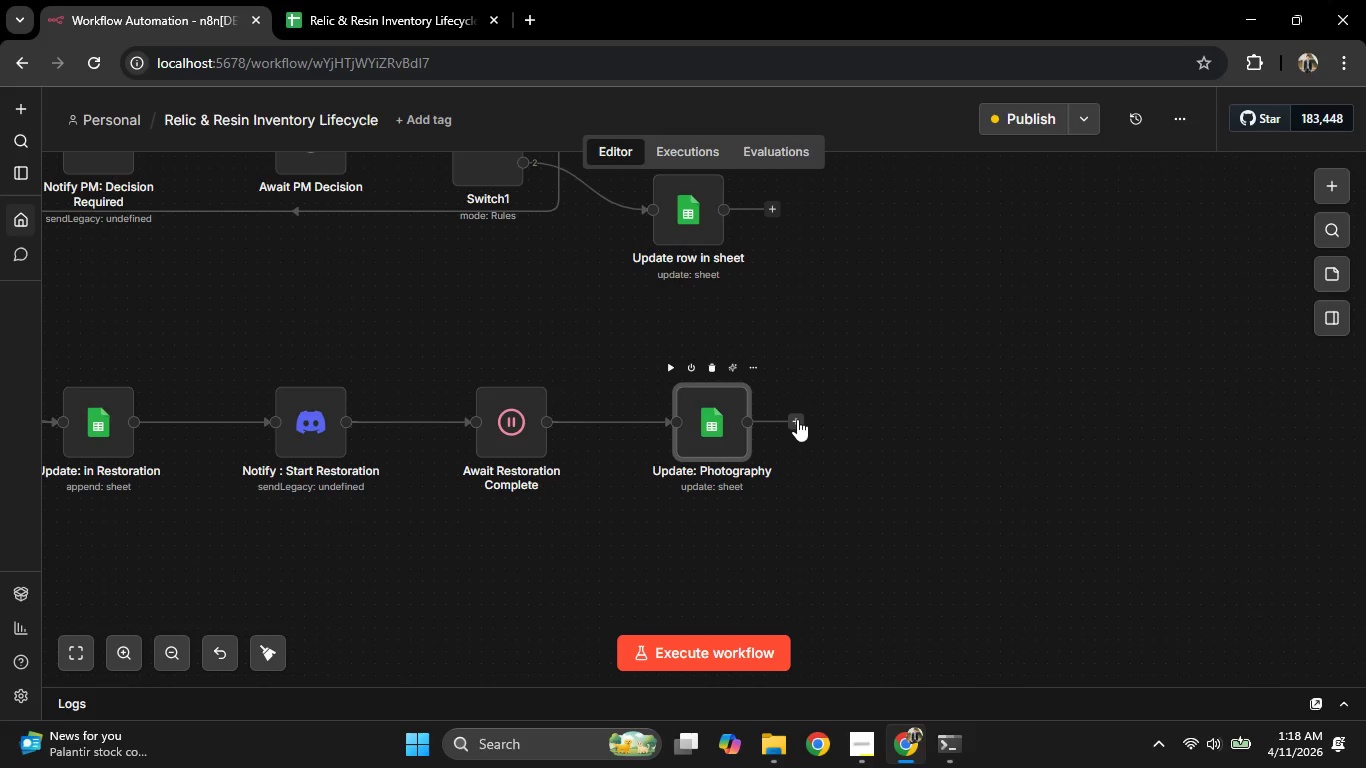 
type(shee)
 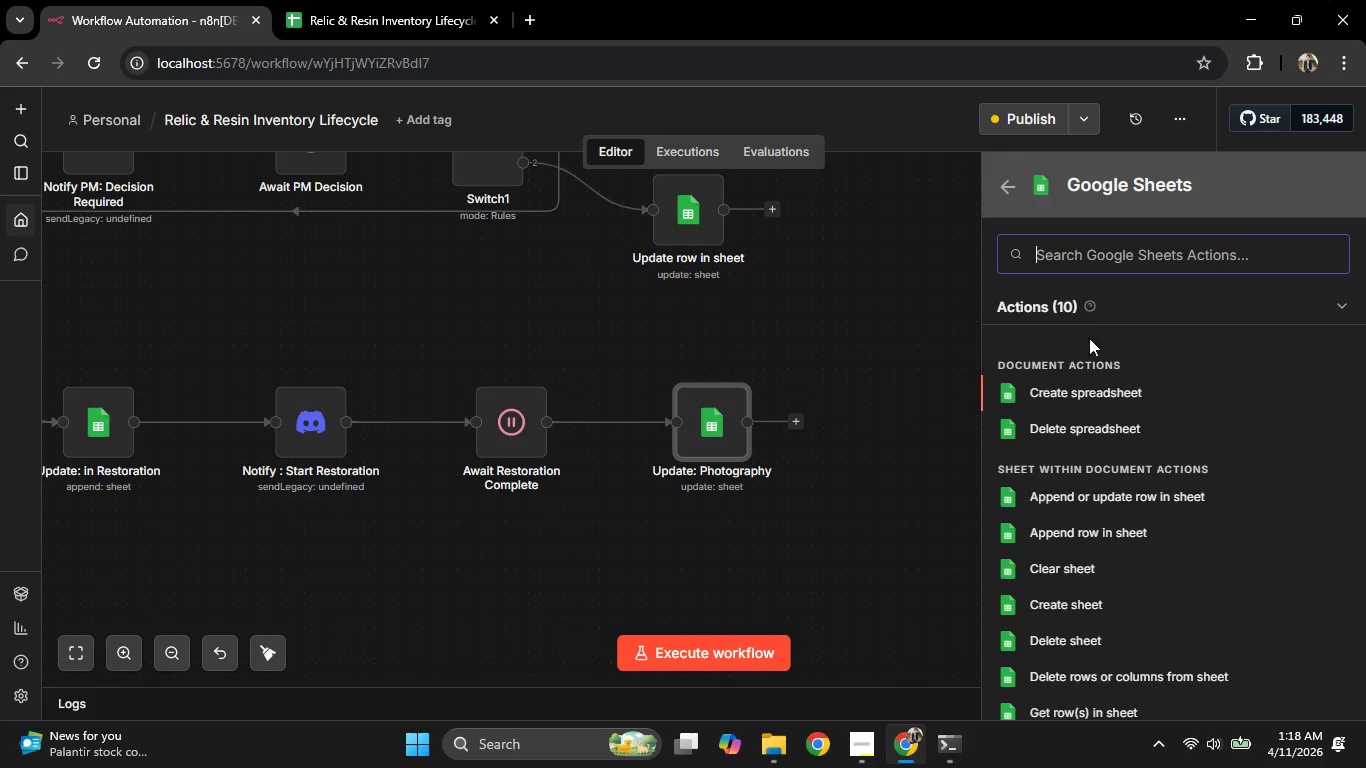 
scroll: coordinate [1123, 426], scroll_direction: down, amount: 2.0
 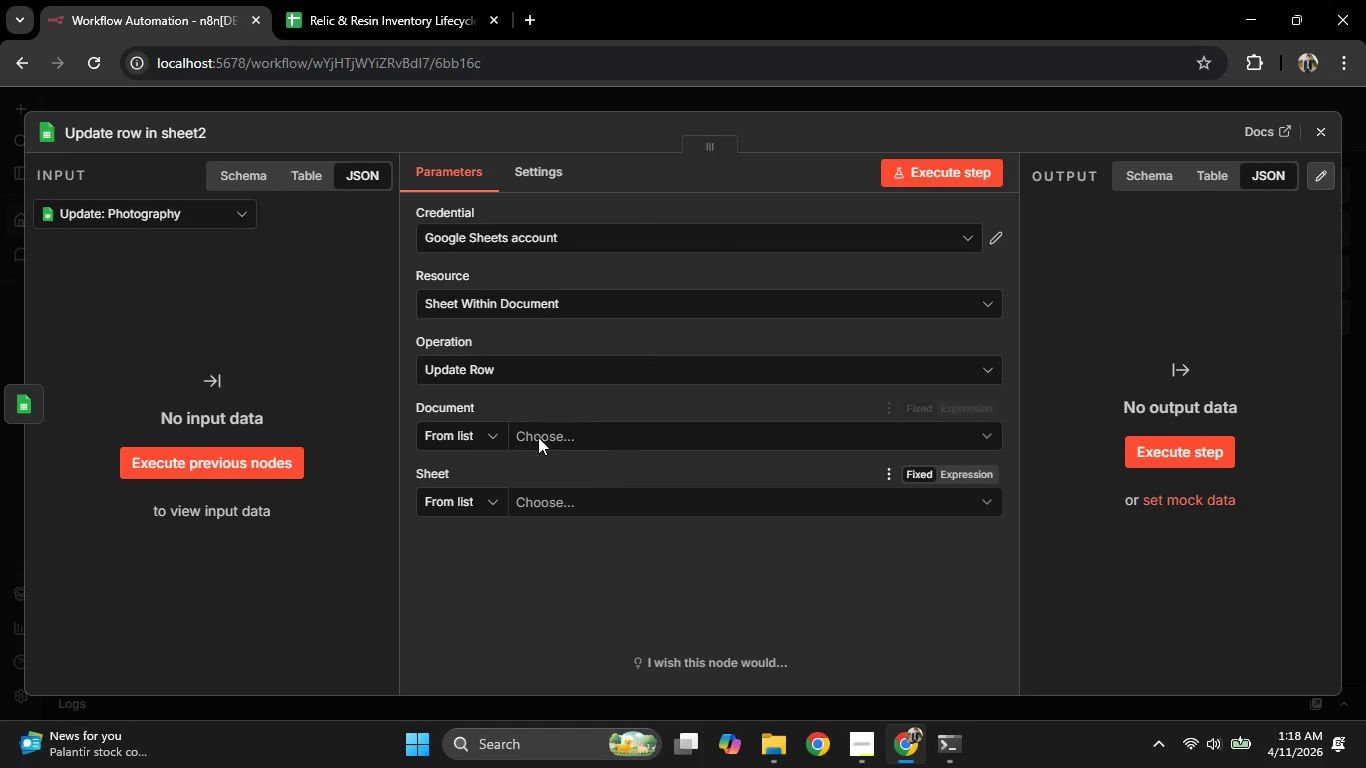 
mouse_move([597, 516])
 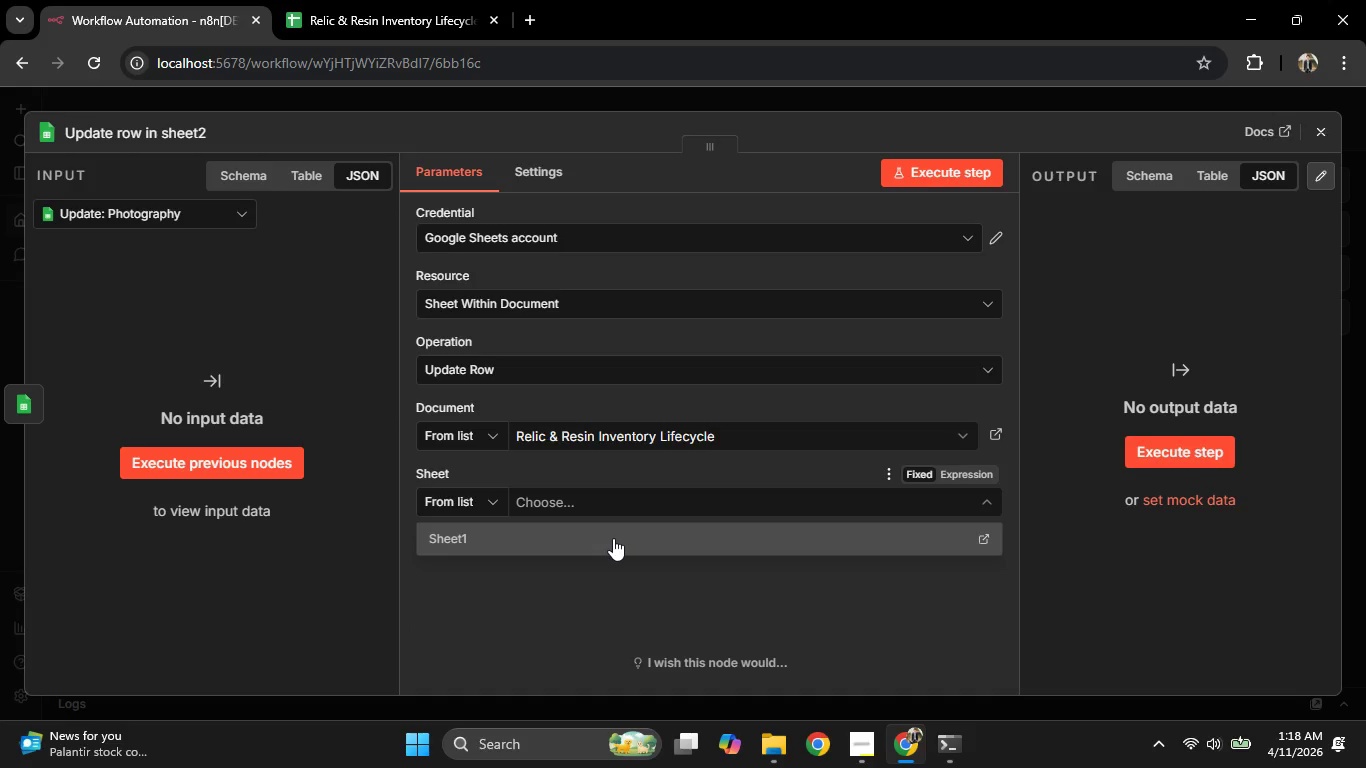 
scroll: coordinate [624, 537], scroll_direction: down, amount: 6.0
 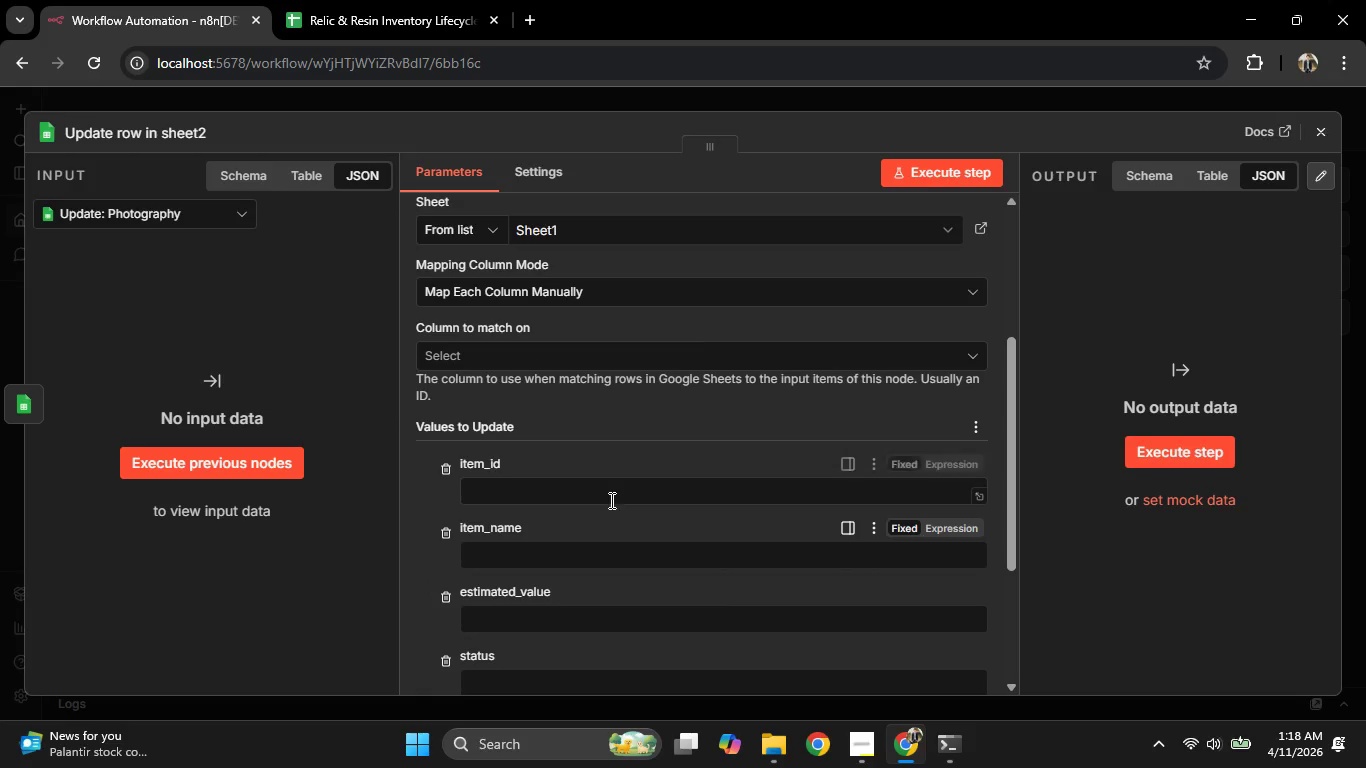 
key(Control+ControlLeft)
 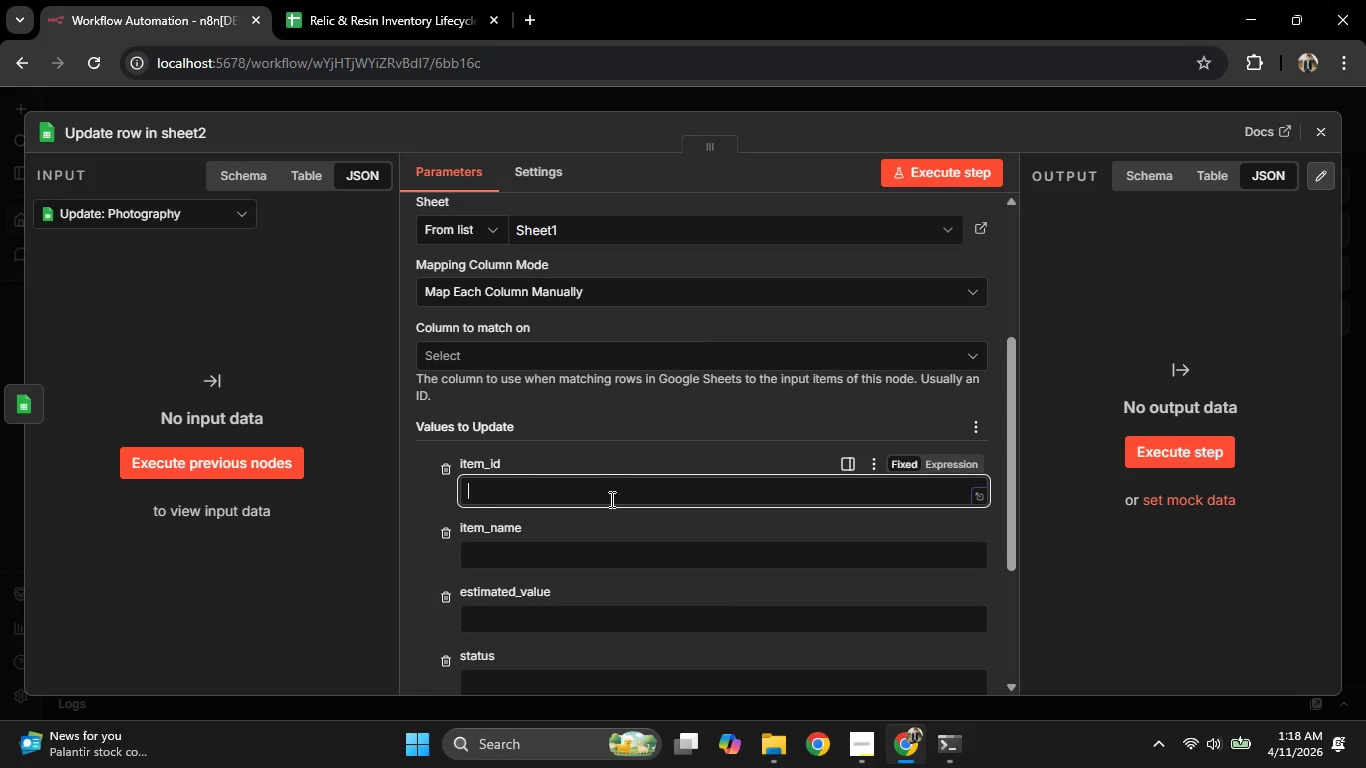 
key(Control+V)
 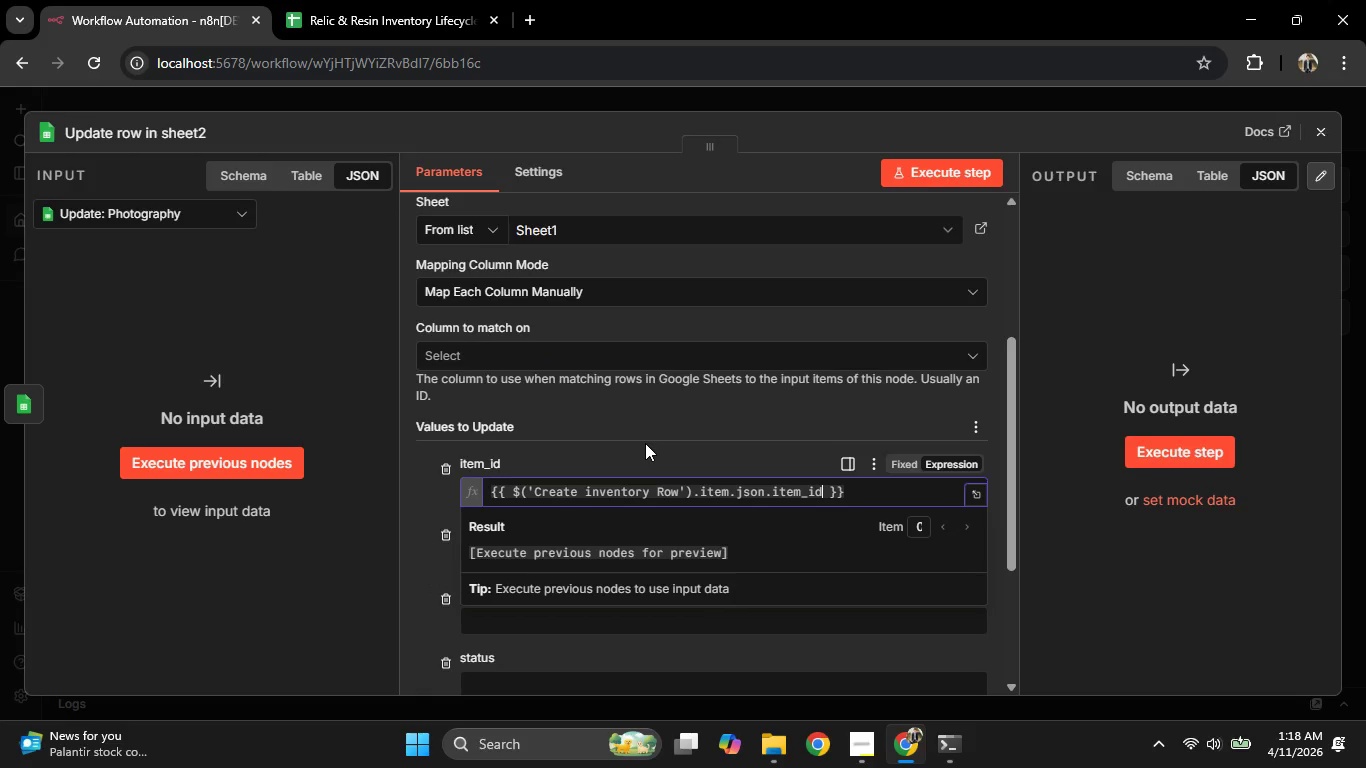 
scroll: coordinate [645, 443], scroll_direction: down, amount: 2.0
 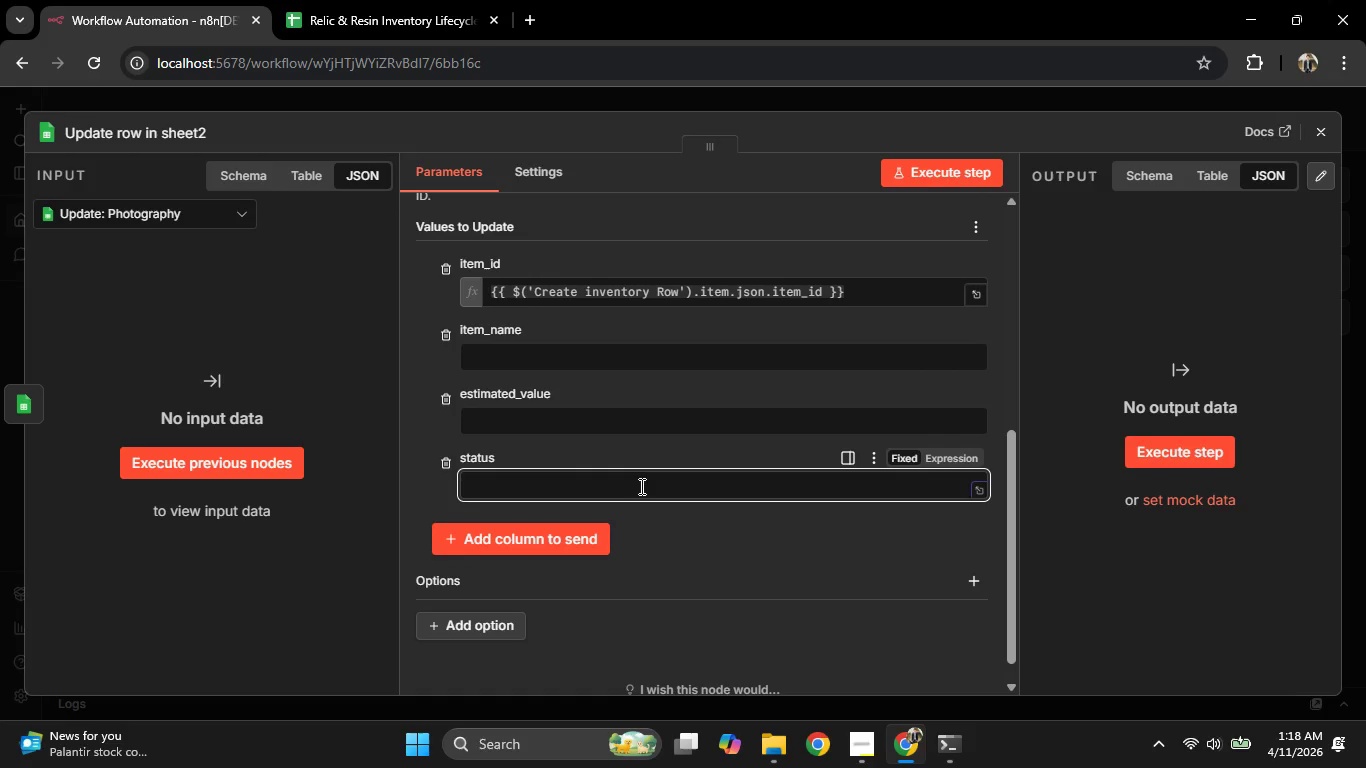 
type(REady)
key(Backspace)
key(Backspace)
key(Backspace)
key(Backspace)
type(eady For Sale)
 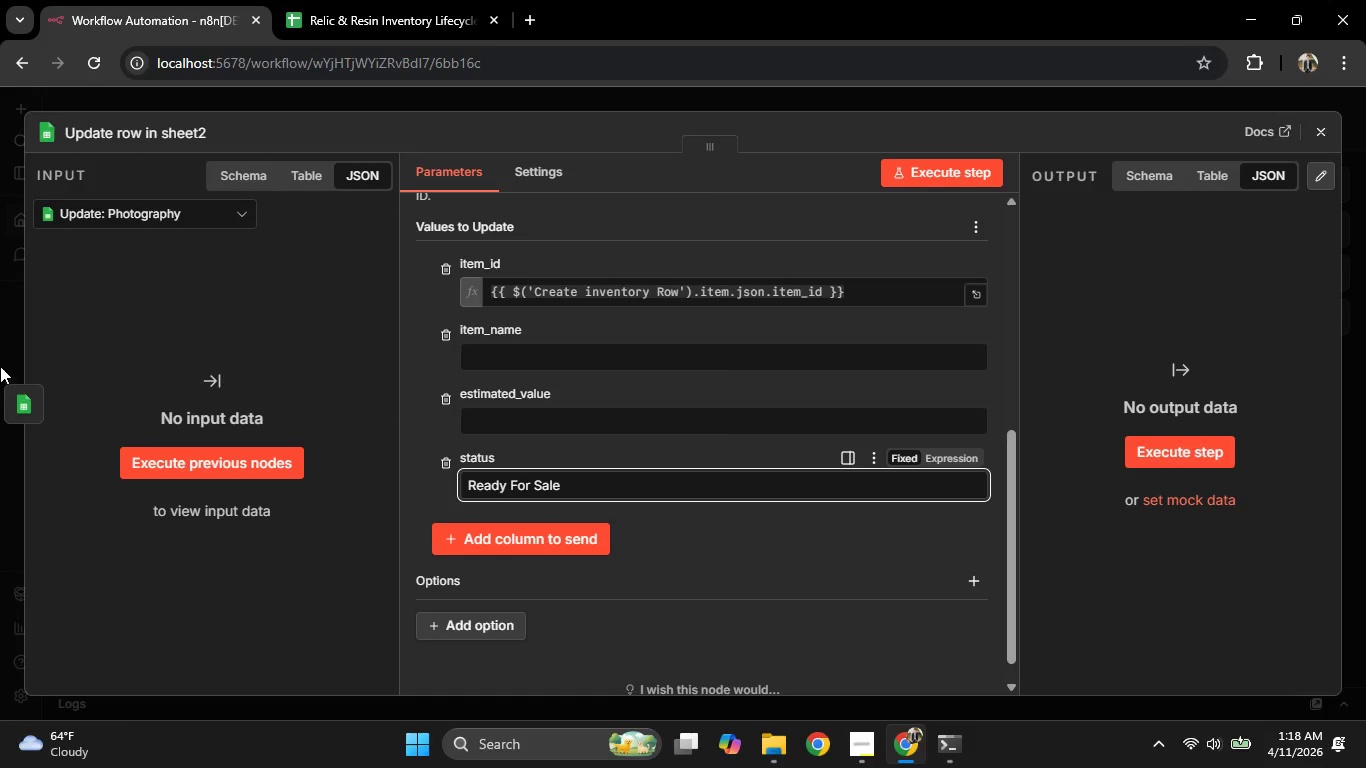 
left_click([0, 294])
 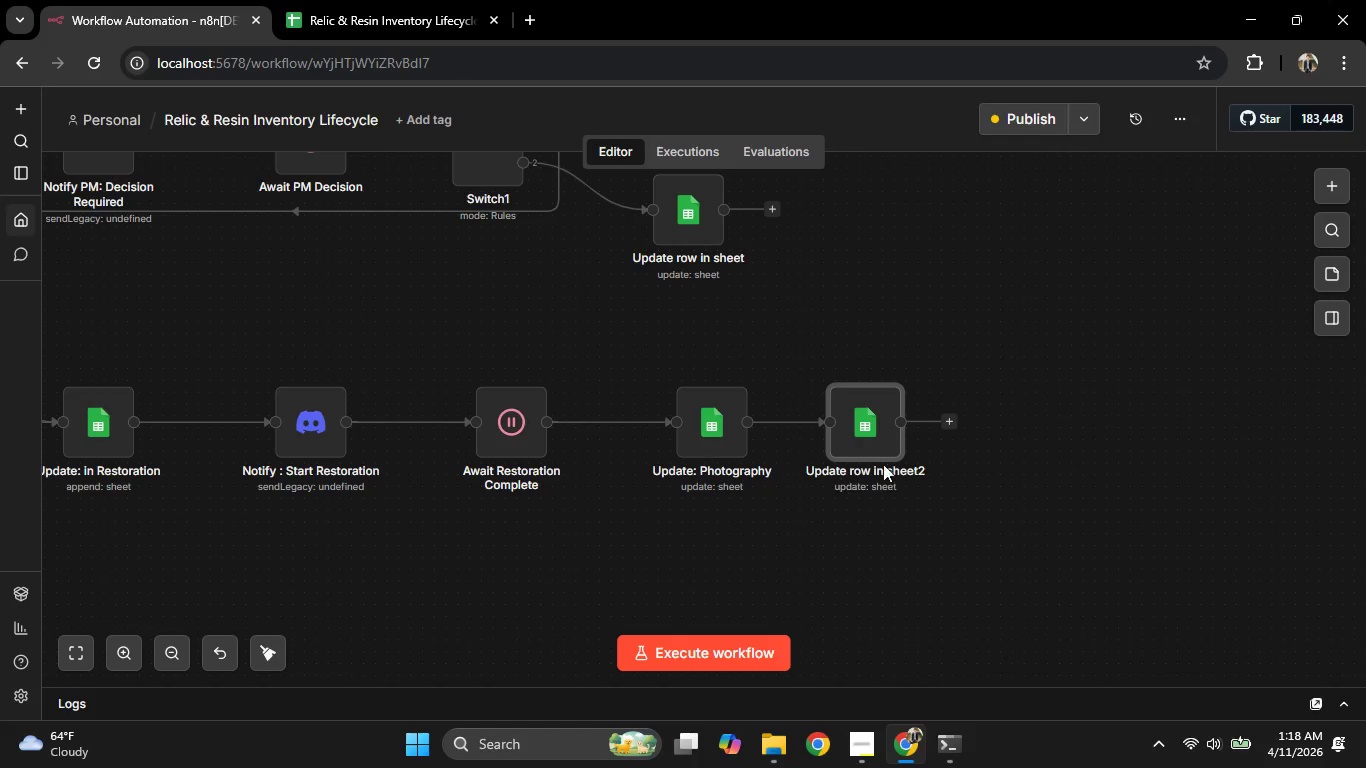 
left_click_drag(start_coordinate=[871, 413], to_coordinate=[933, 417])
 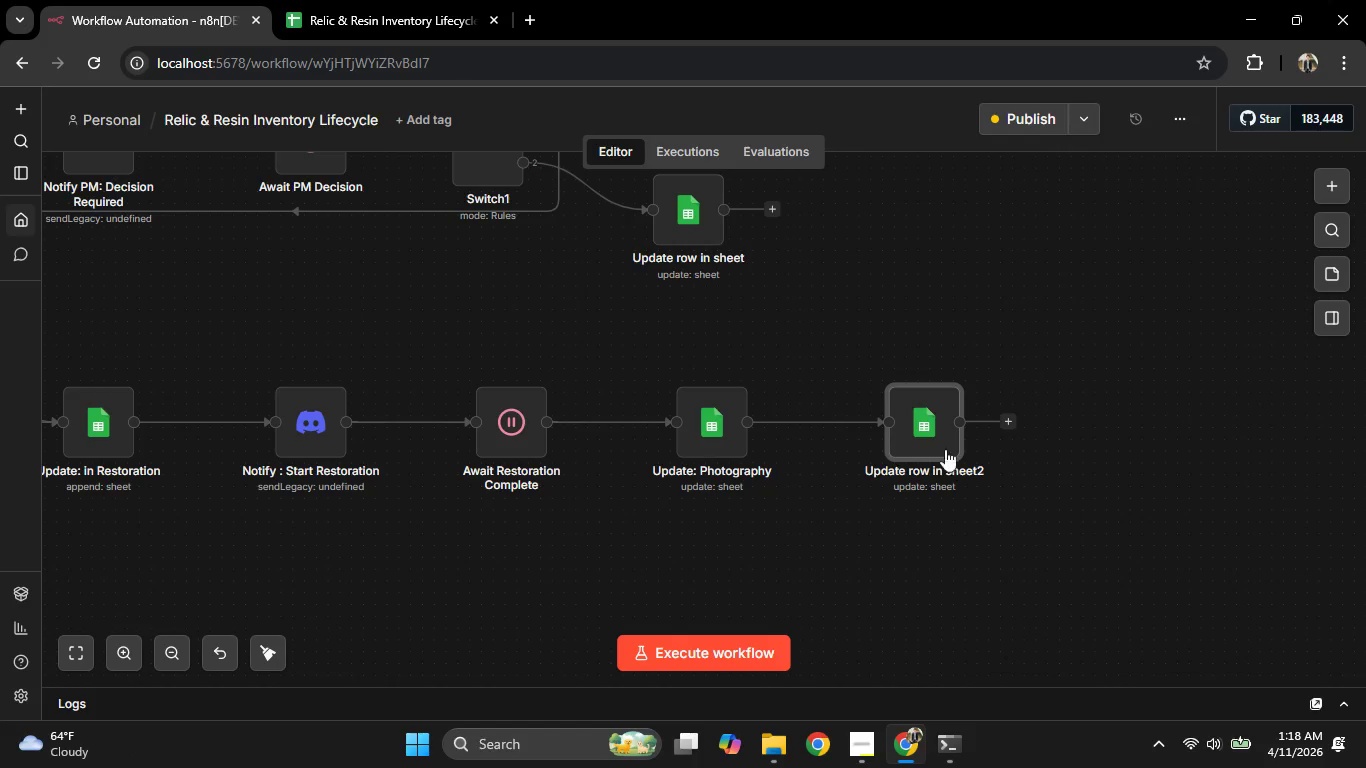 
double_click([940, 433])
 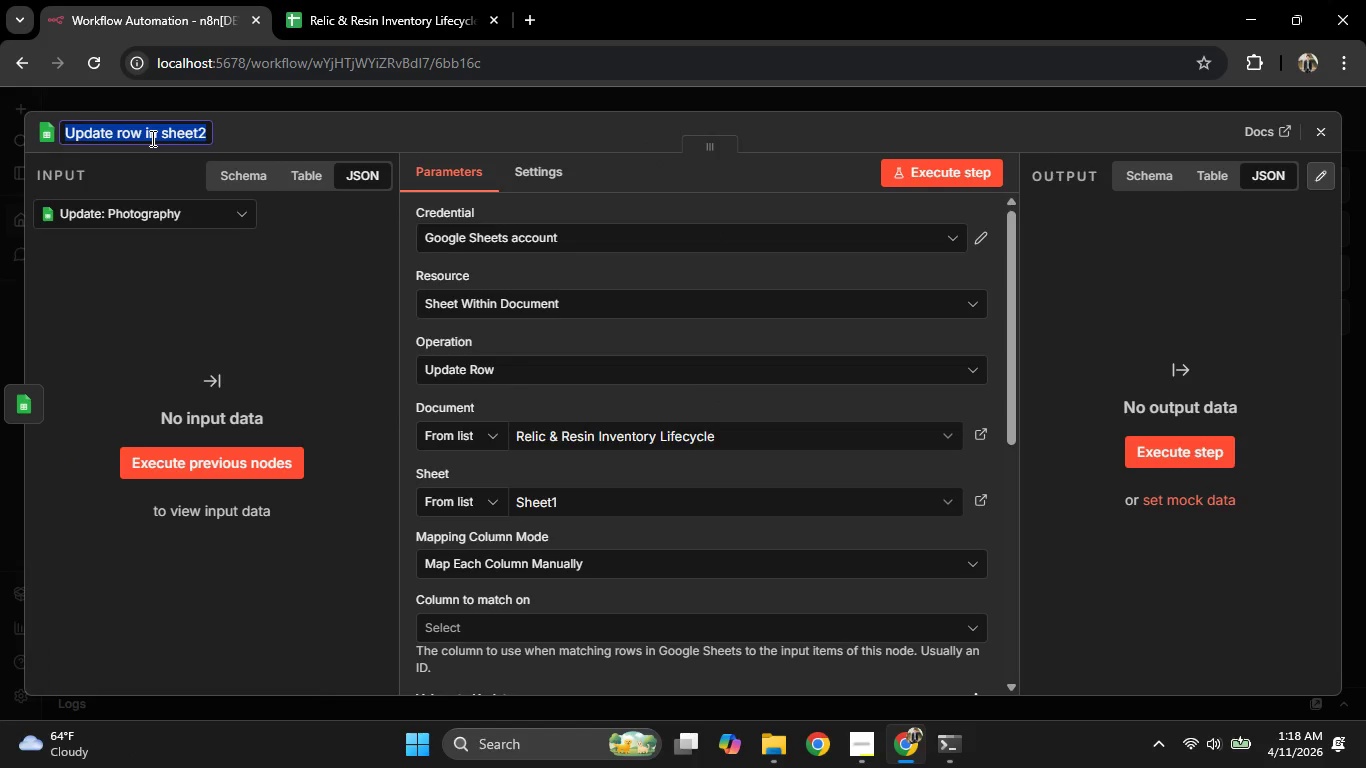 
type(Updae)
key(Backspace)
type(te: REa)
key(Backspace)
key(Backspace)
type(eady For Sale)
 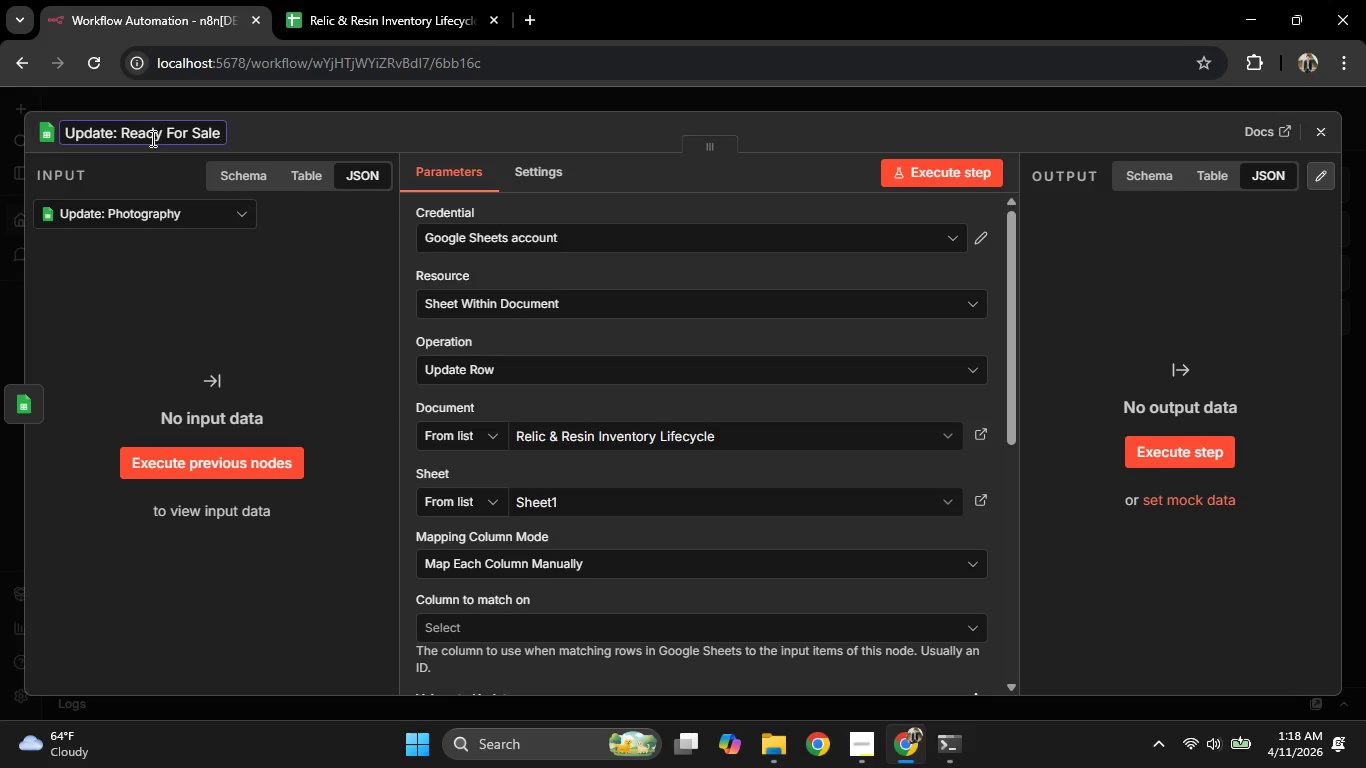 
left_click_drag(start_coordinate=[9, 285], to_coordinate=[4, 286])
 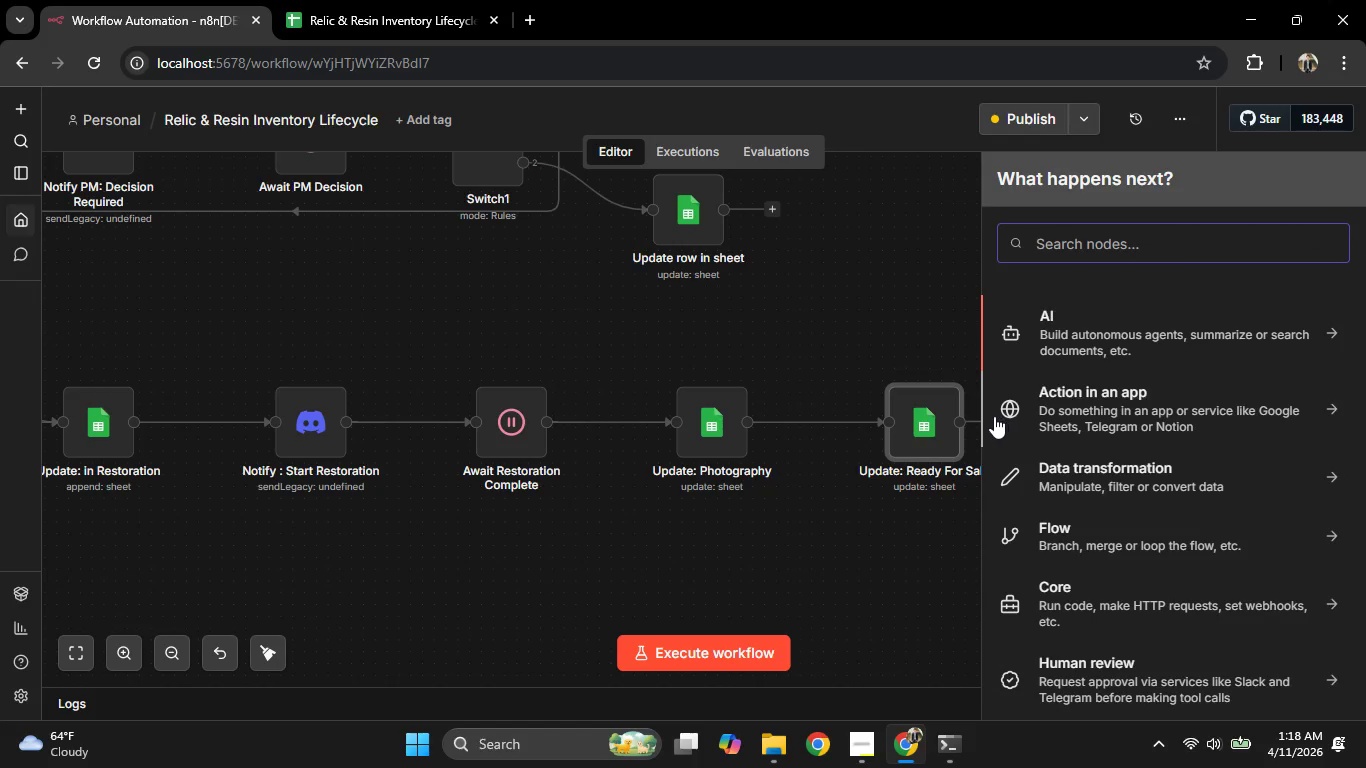 
type(dis)
 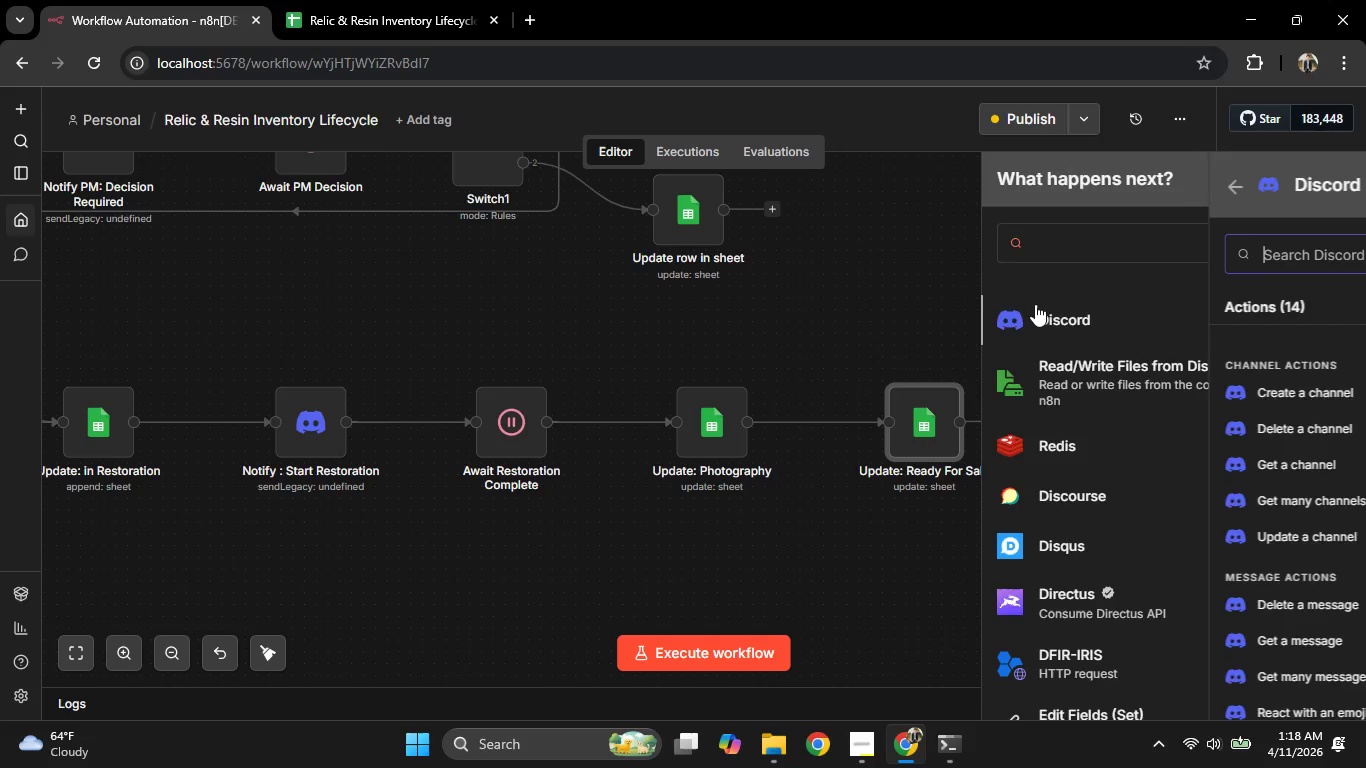 
scroll: coordinate [1120, 401], scroll_direction: down, amount: 2.0
 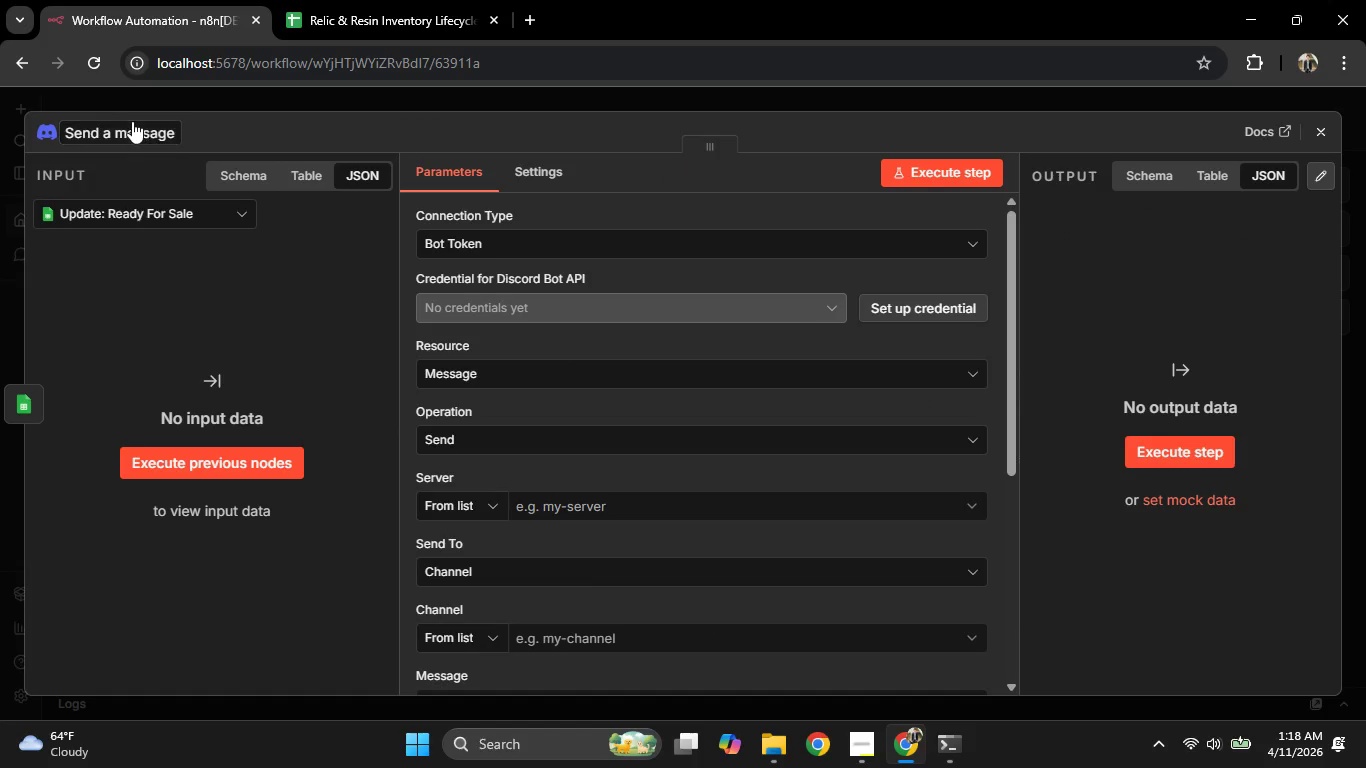 
type(Notify: Item Ready for Sale)
 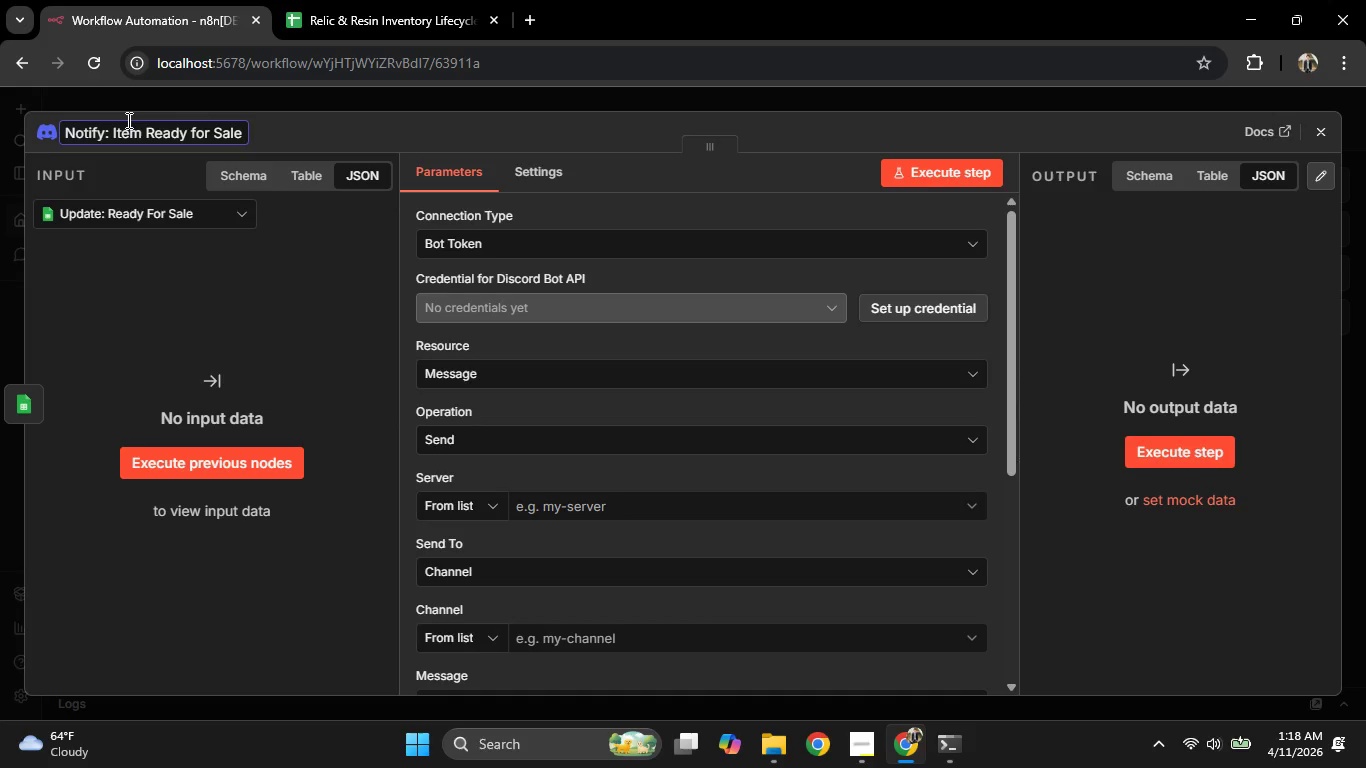 
left_click([772, 394])
 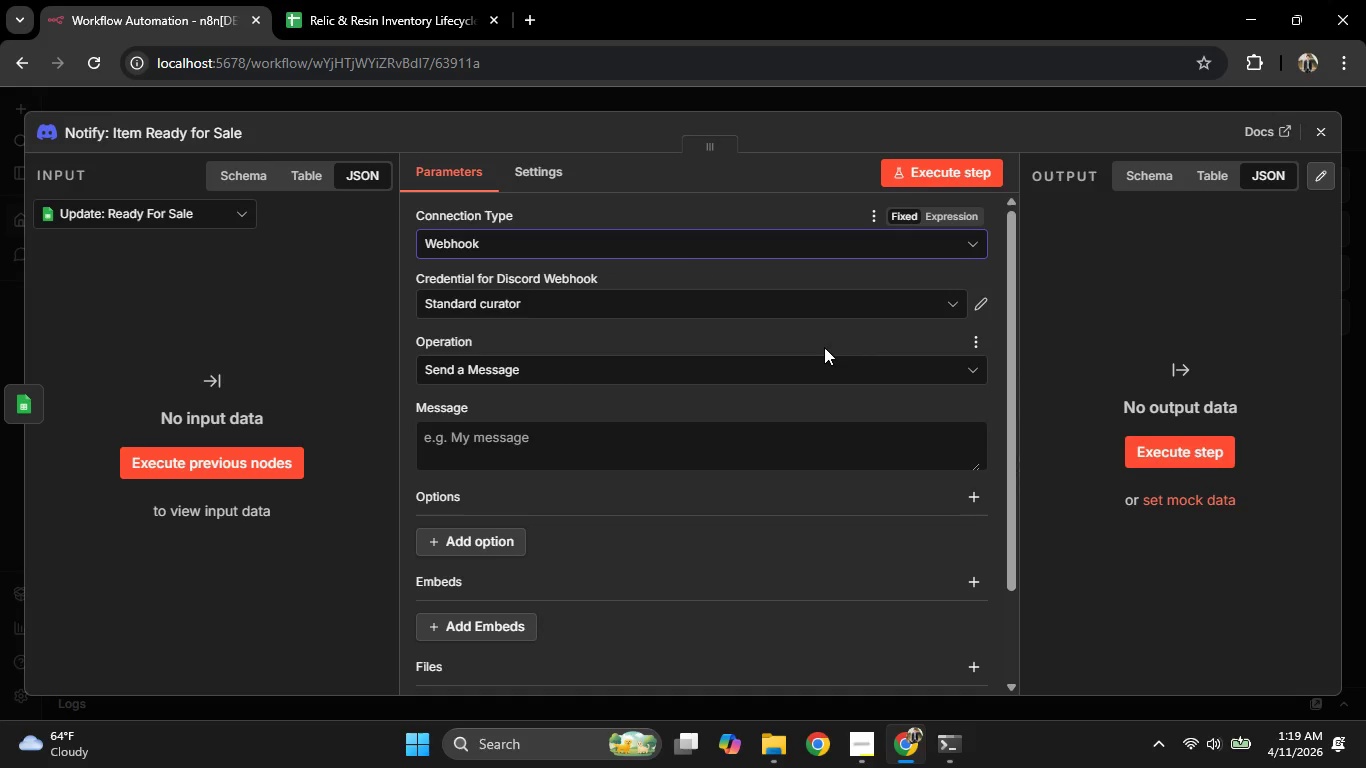 
scroll: coordinate [824, 347], scroll_direction: down, amount: 1.0
 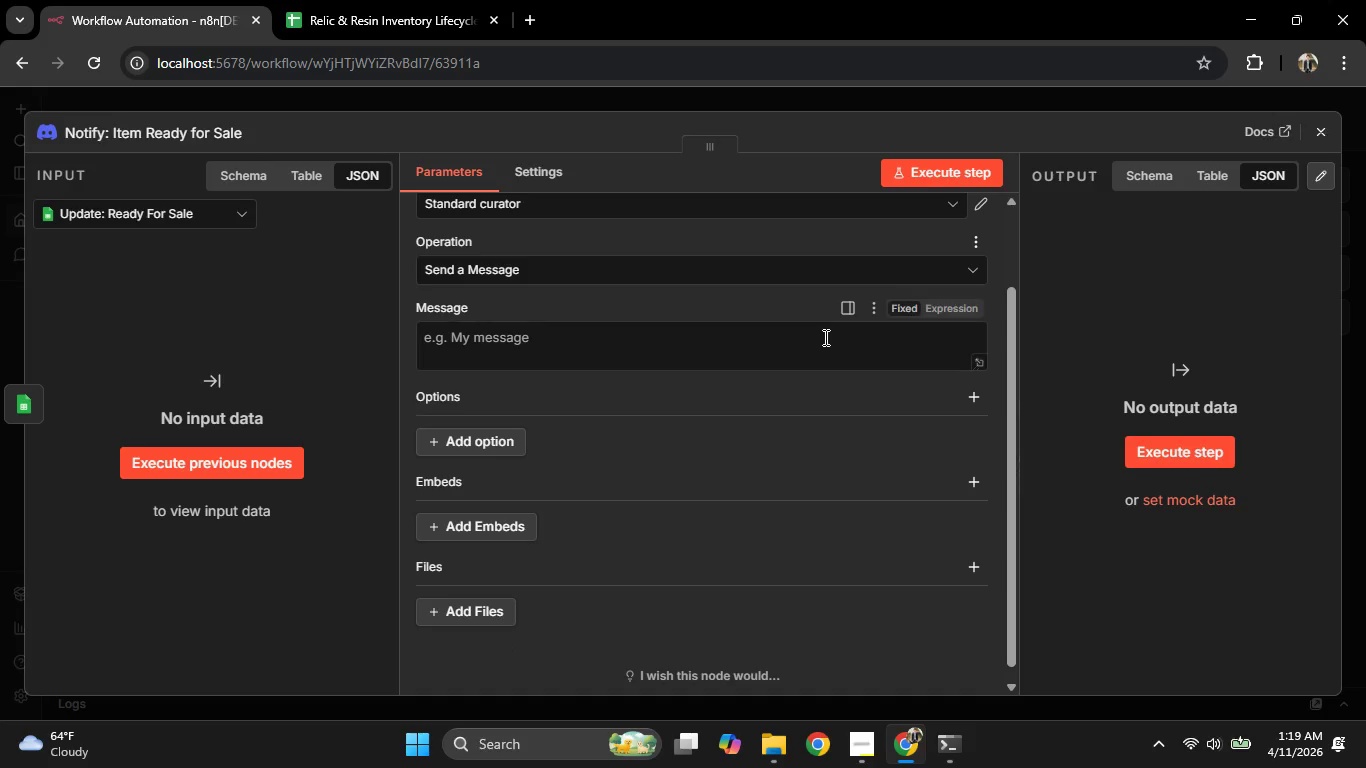 
scroll: coordinate [824, 337], scroll_direction: up, amount: 1.0
 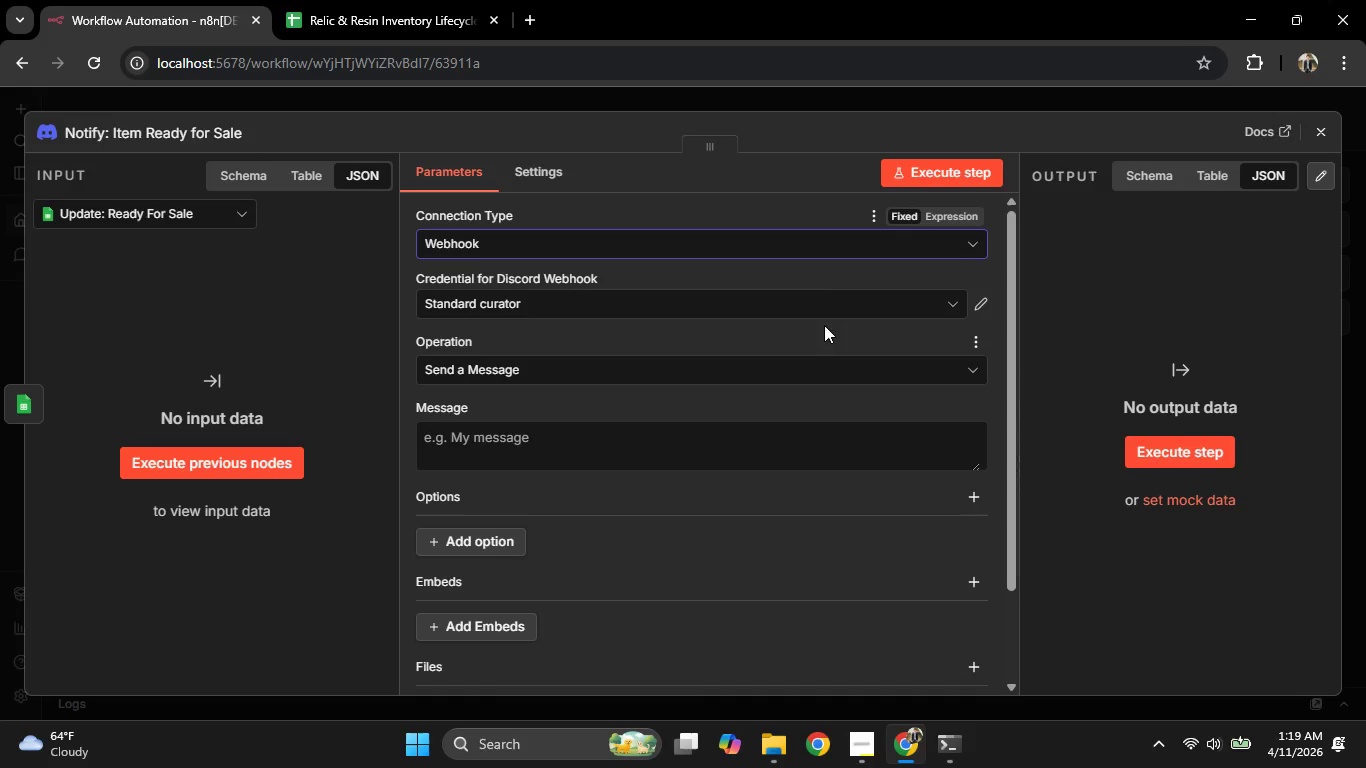 
left_click([821, 295])
 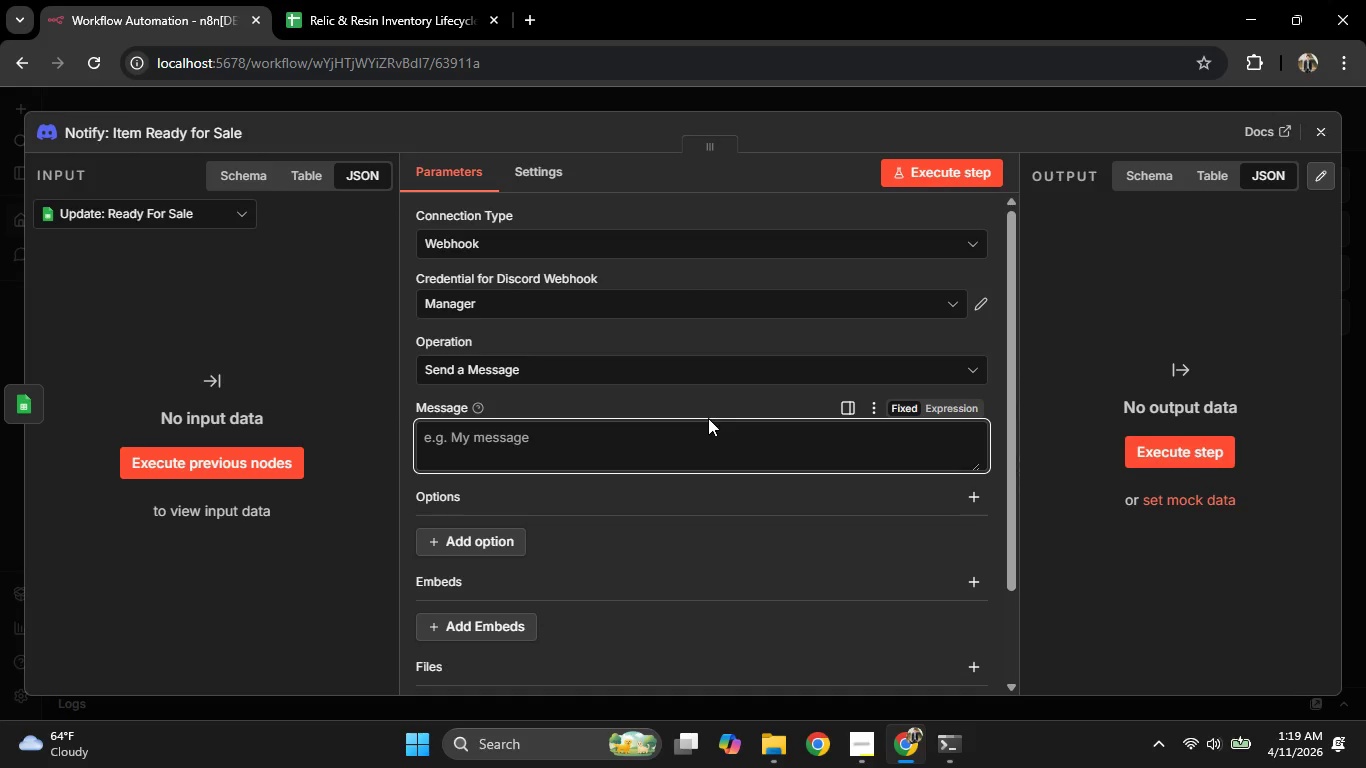 
wait(16.89)
 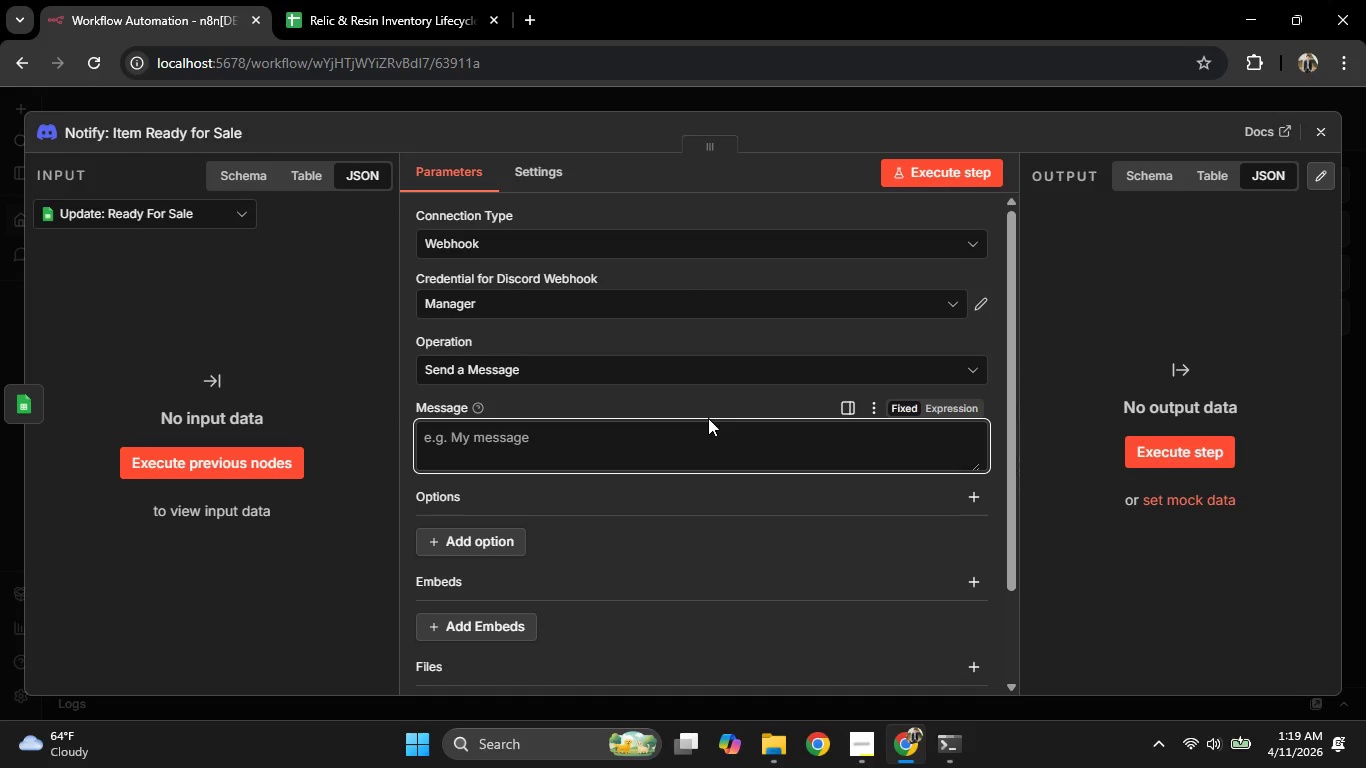 
double_click([307, 420])
 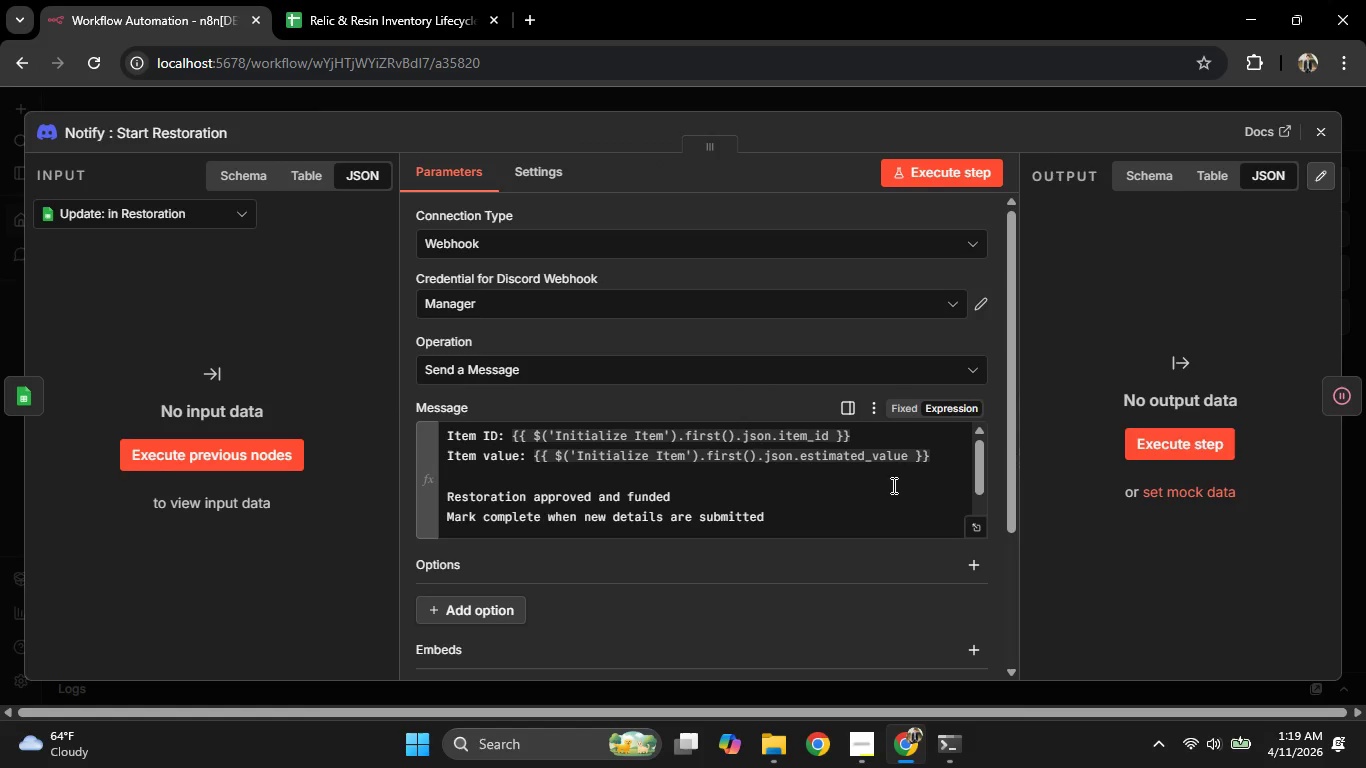 
left_click_drag(start_coordinate=[936, 453], to_coordinate=[199, 379])
 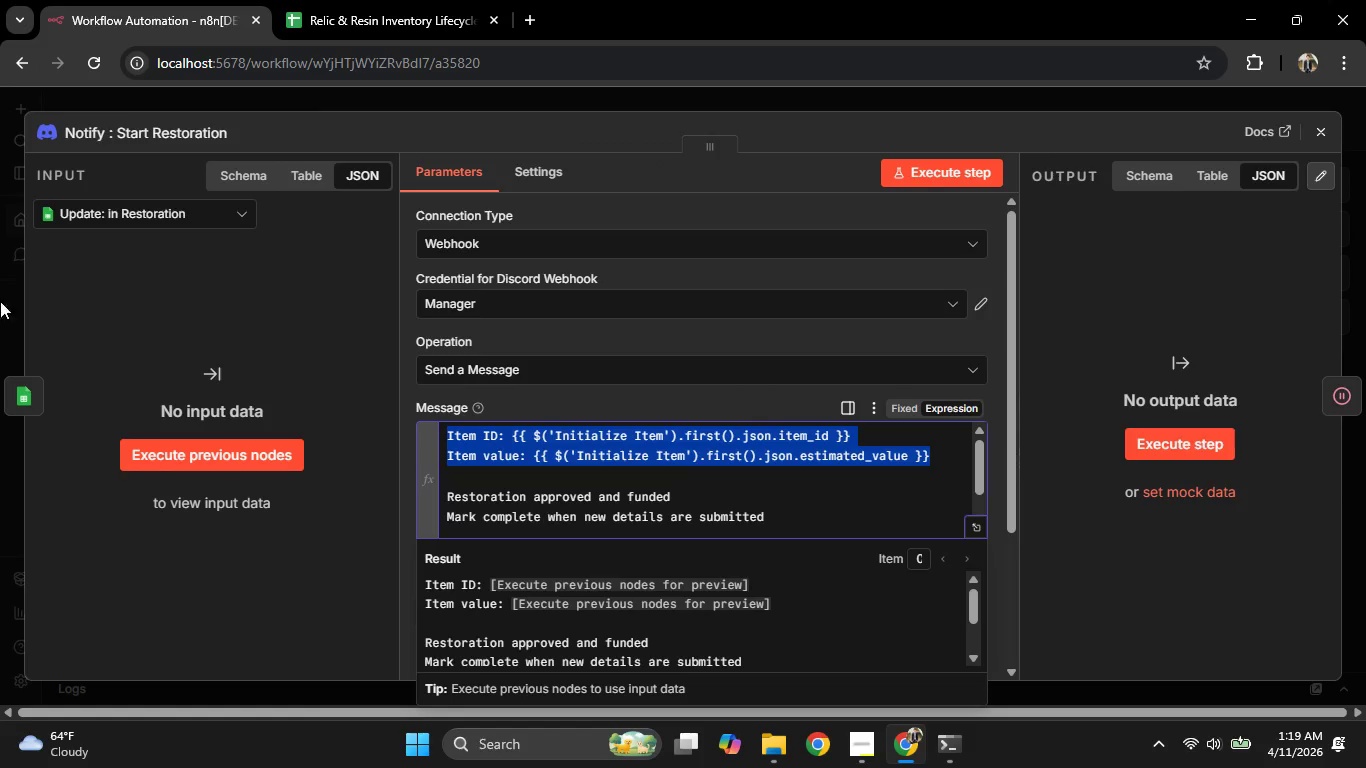 
key(Control+C)
 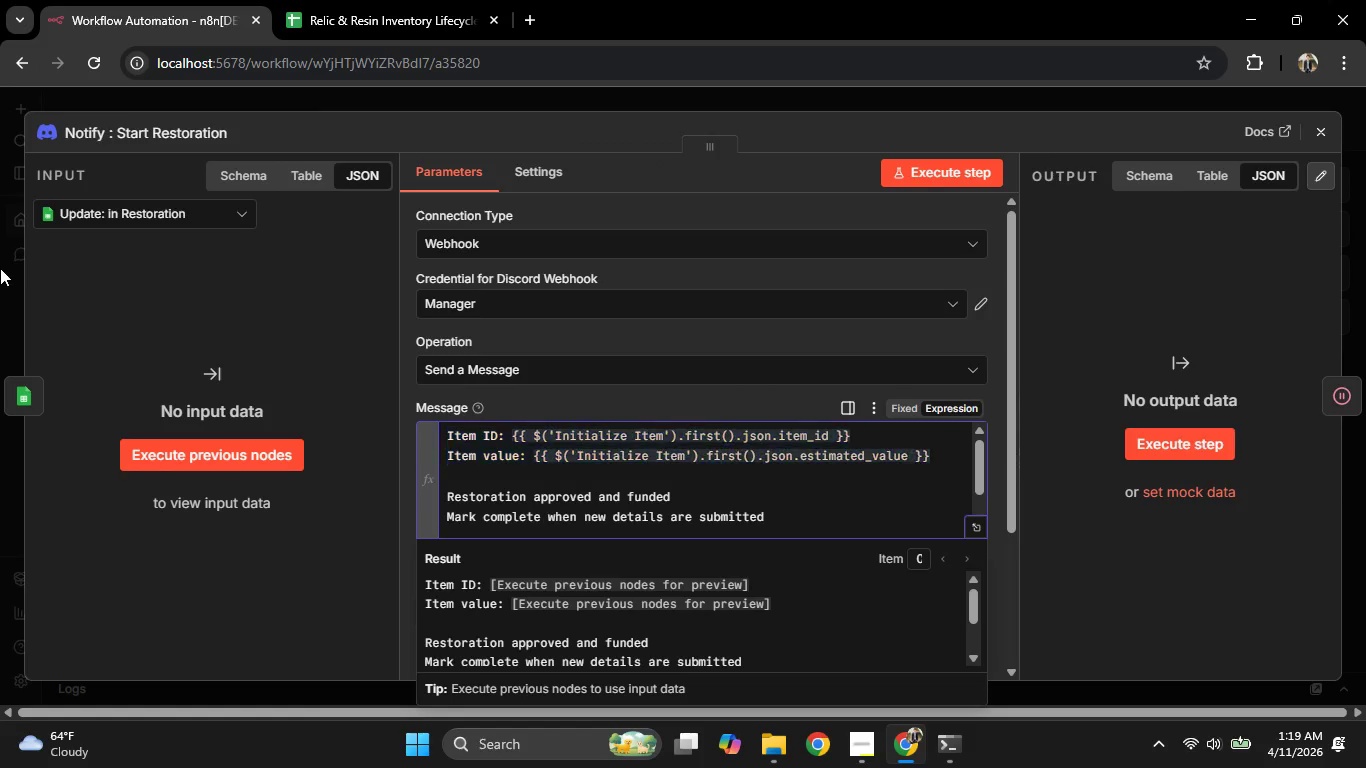 
left_click([0, 268])
 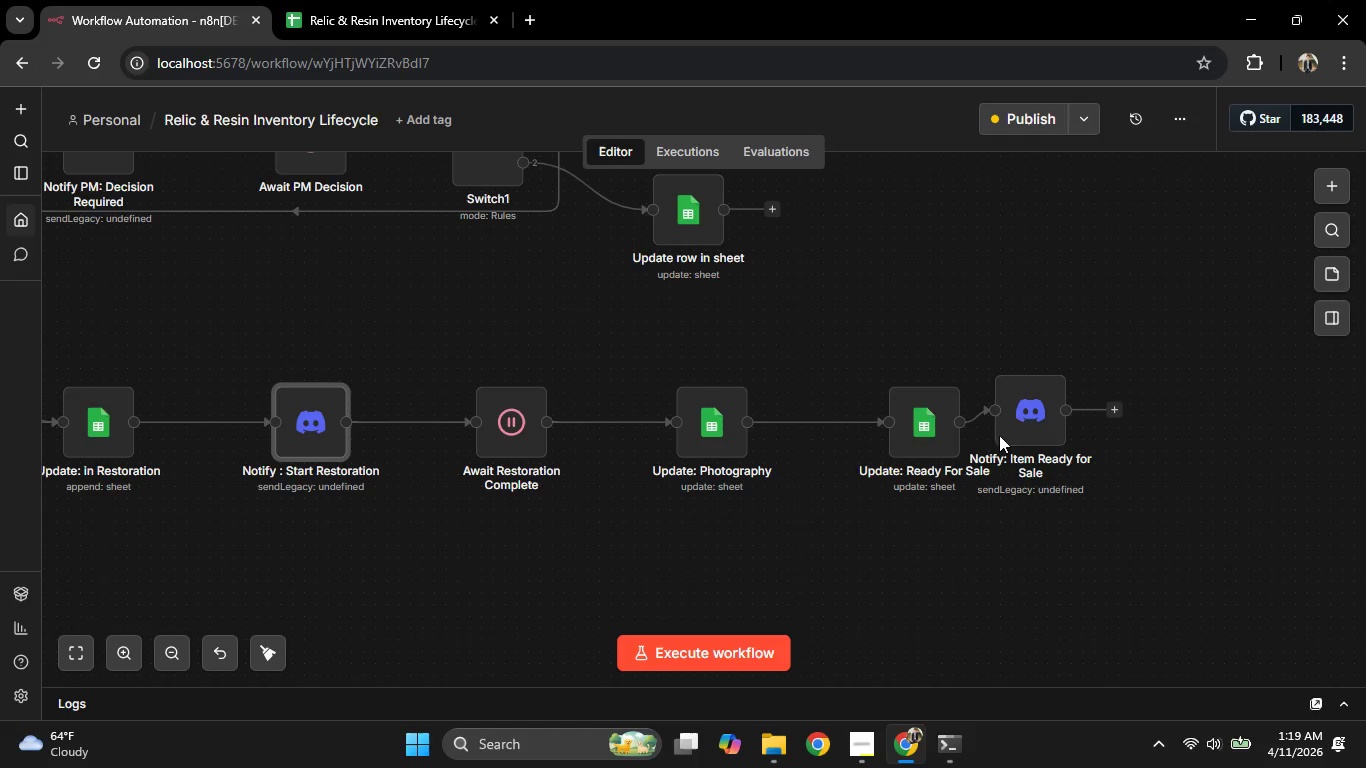 
left_click_drag(start_coordinate=[1019, 421], to_coordinate=[1117, 431])
 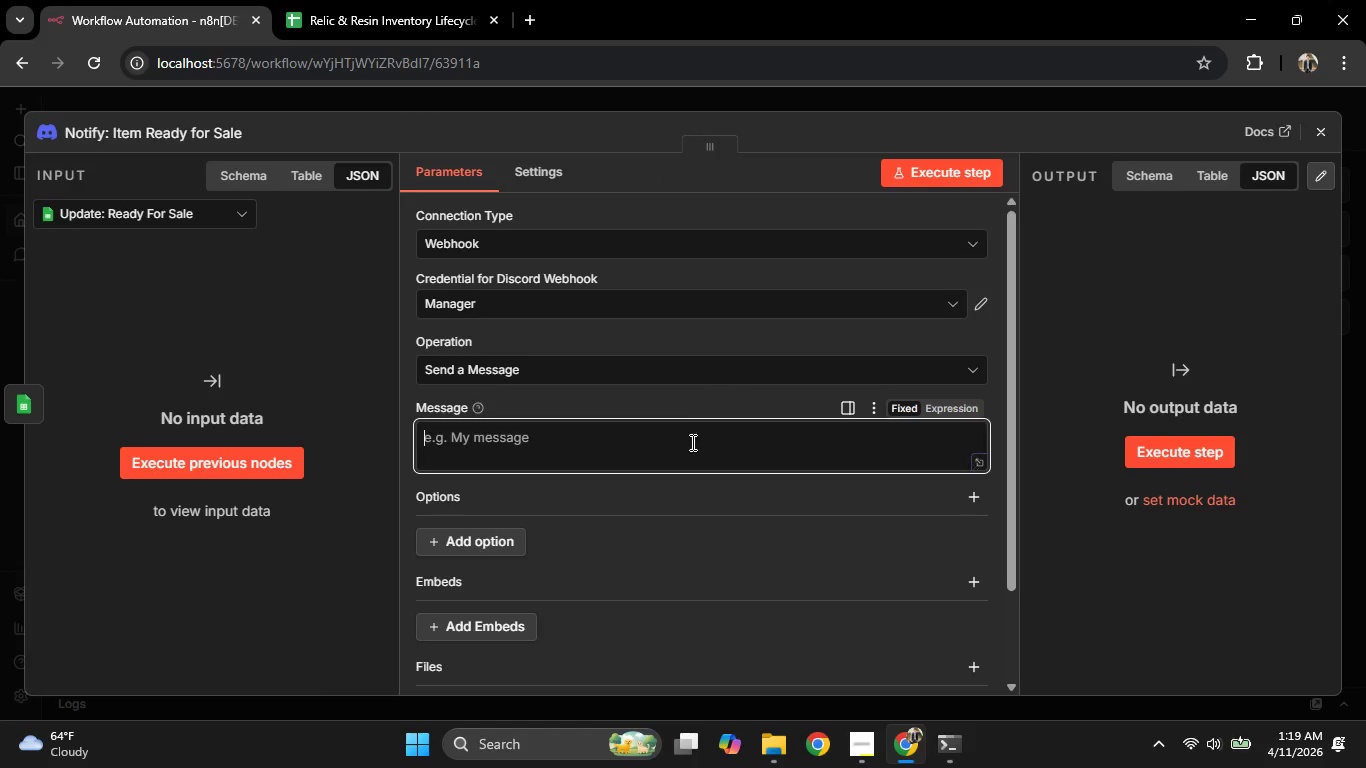 
key(Control+V)
 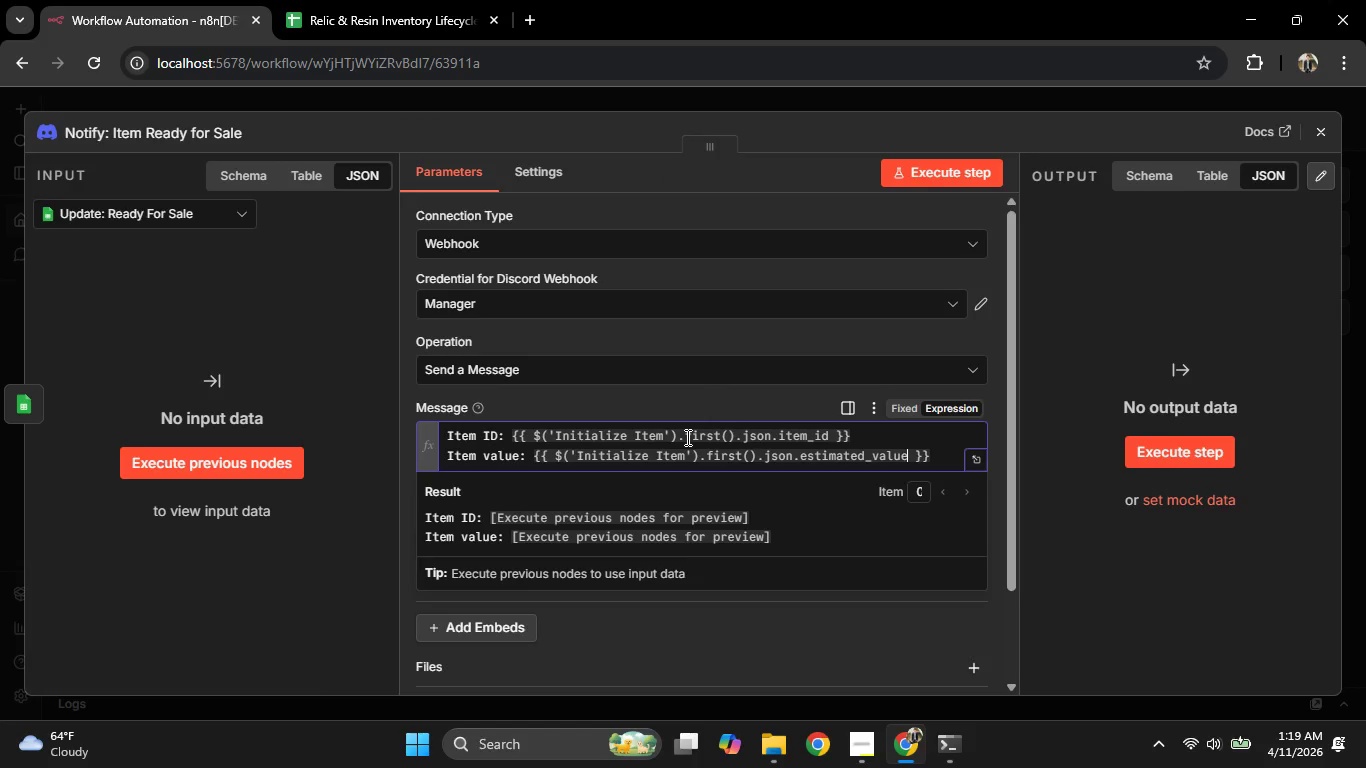 
key(Shift+Enter)
 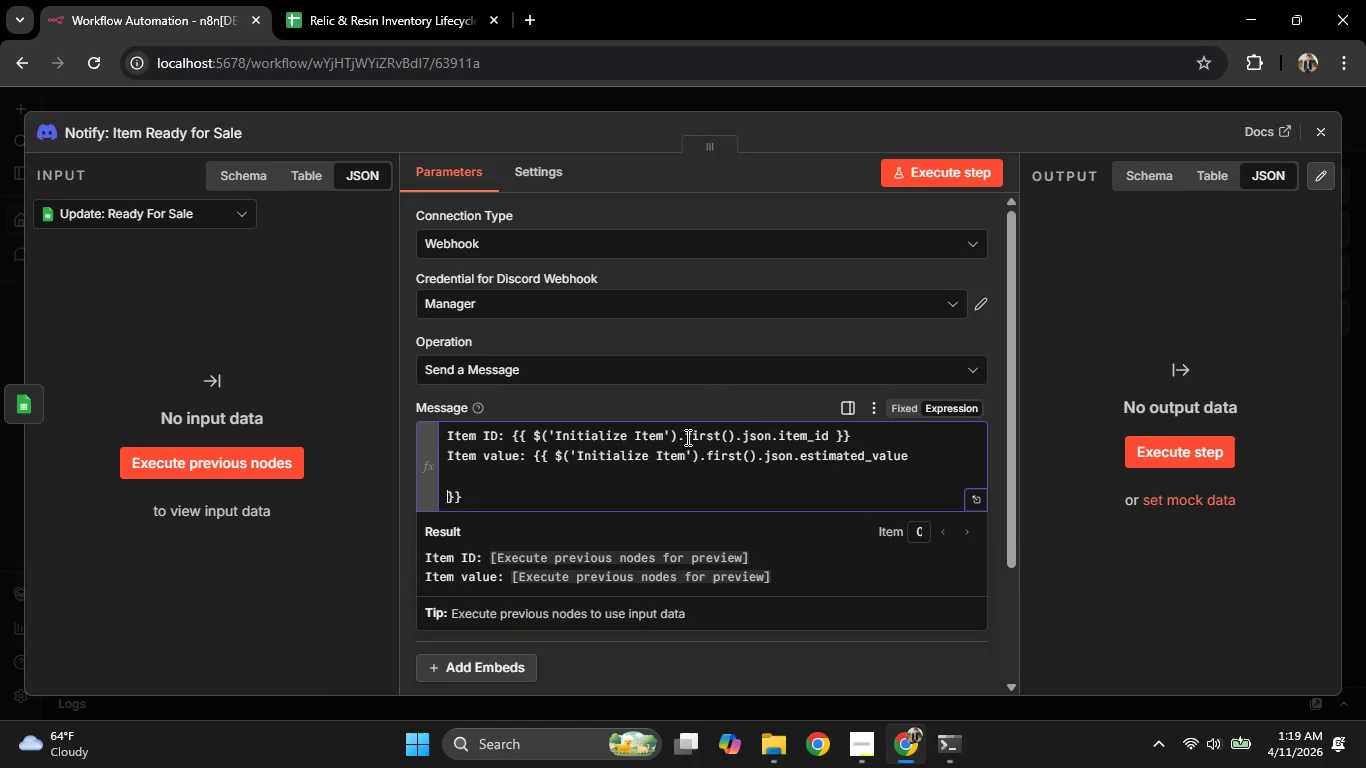 
key(Shift+Enter)
 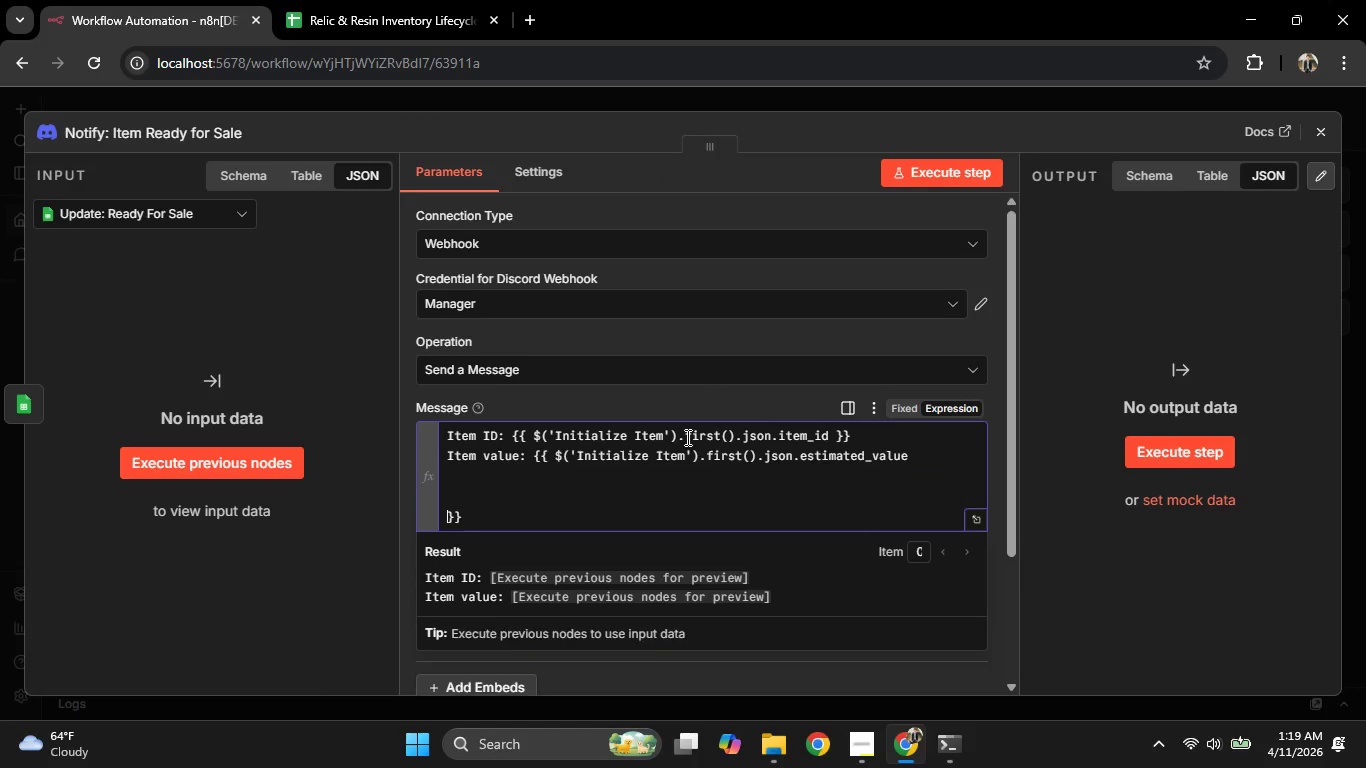 
key(Shift+Enter)
 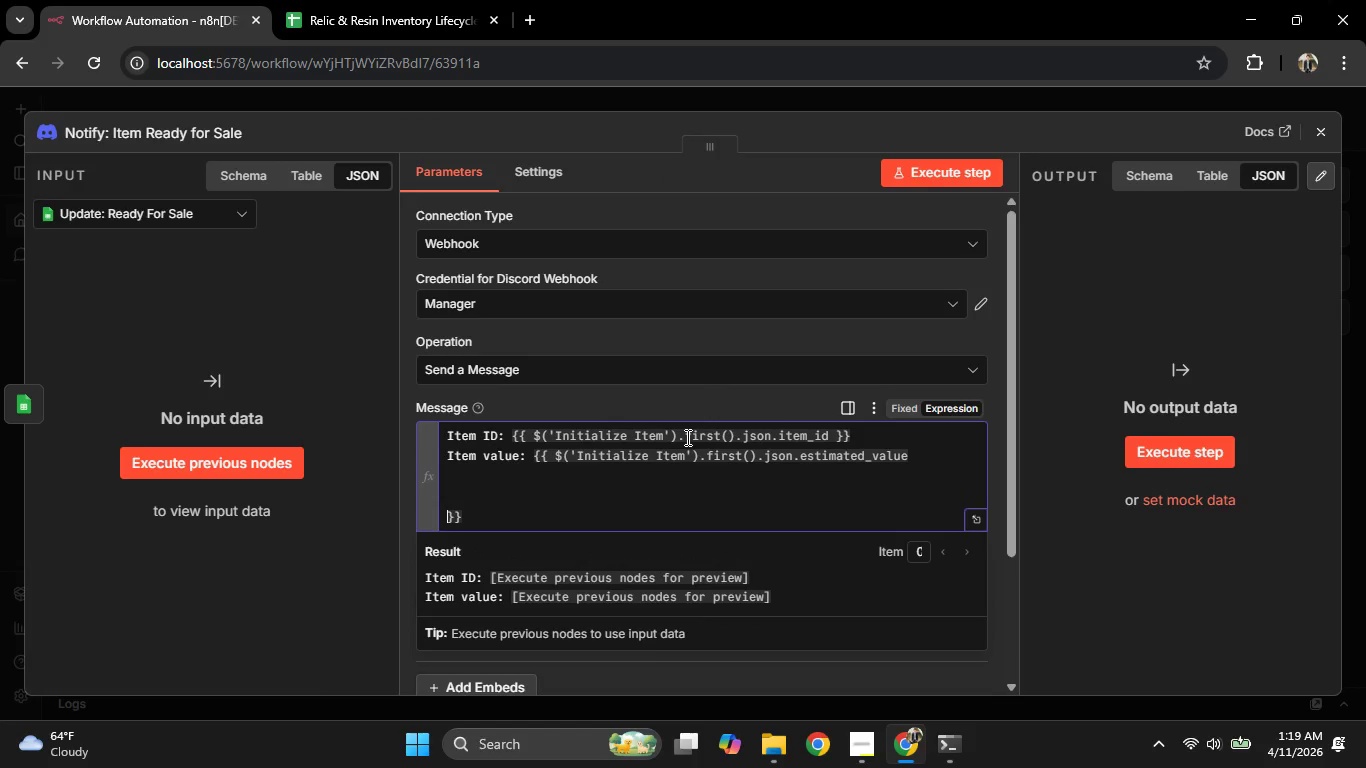 
key(Control+Z)
 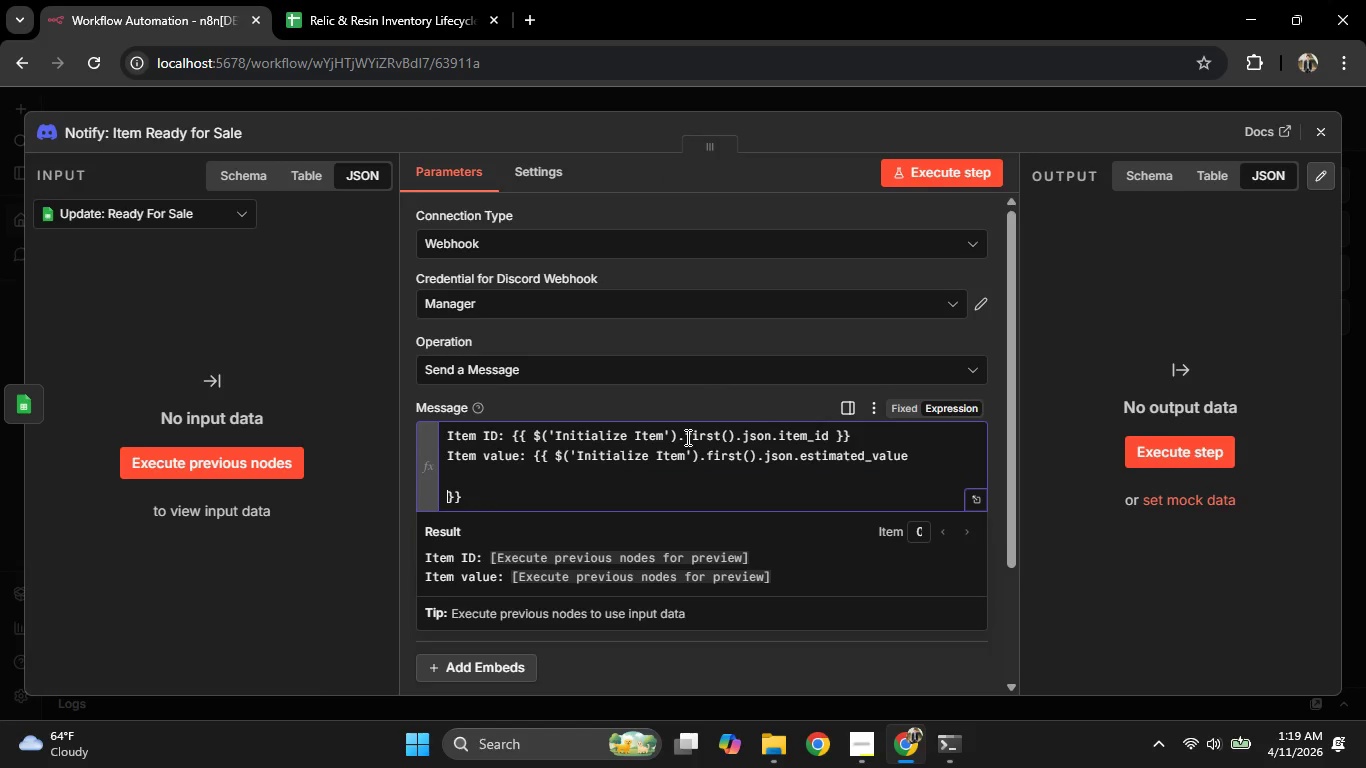 
key(Control+Z)
 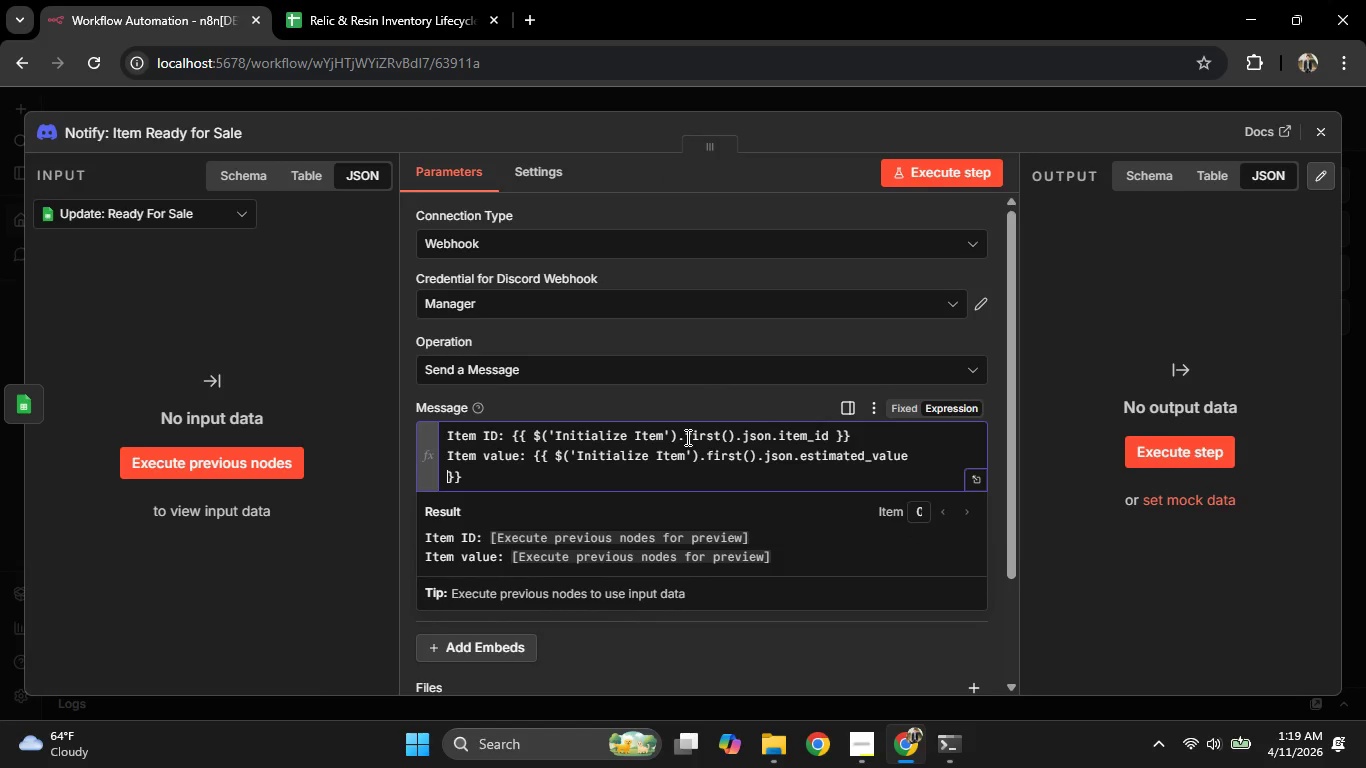 
key(Control+Z)
 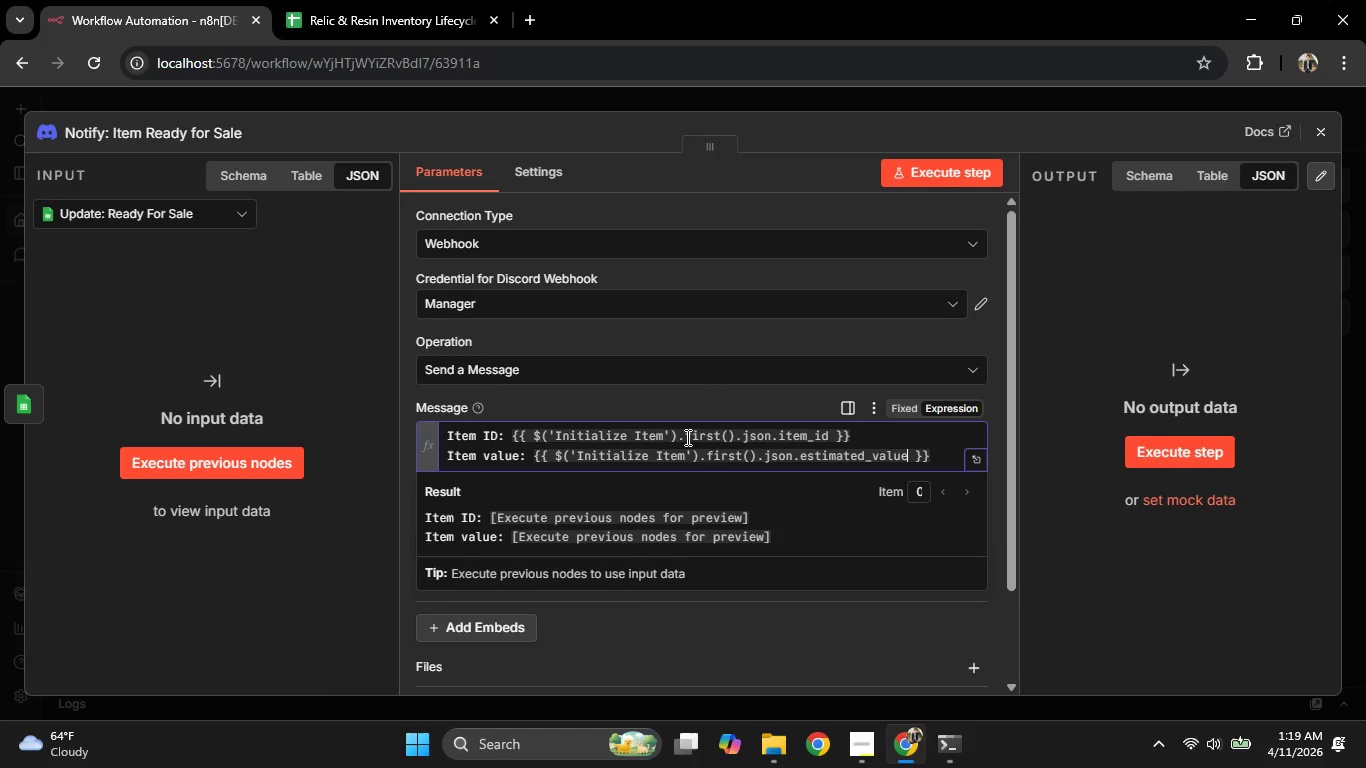 
hold_key(key=ArrowLeft, duration=1.5)
 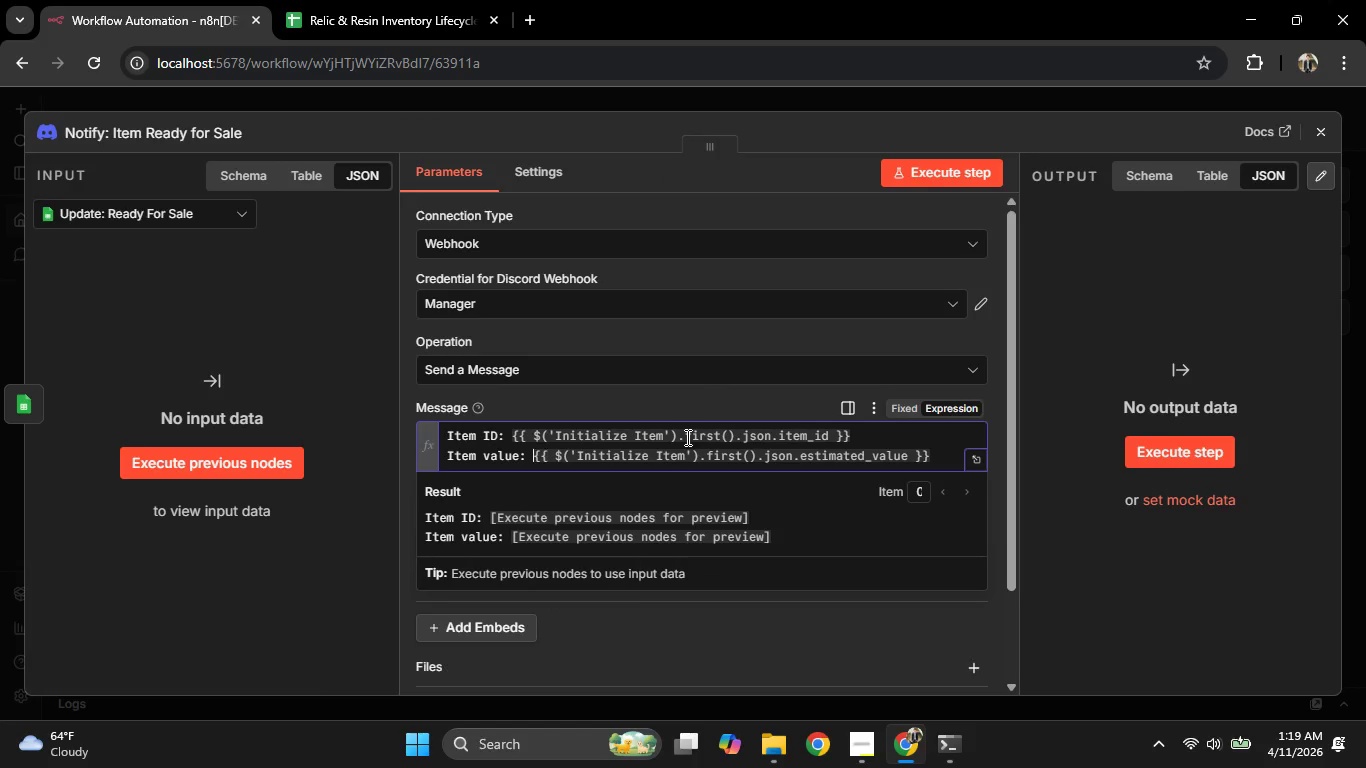 
hold_key(key=ArrowLeft, duration=0.94)
 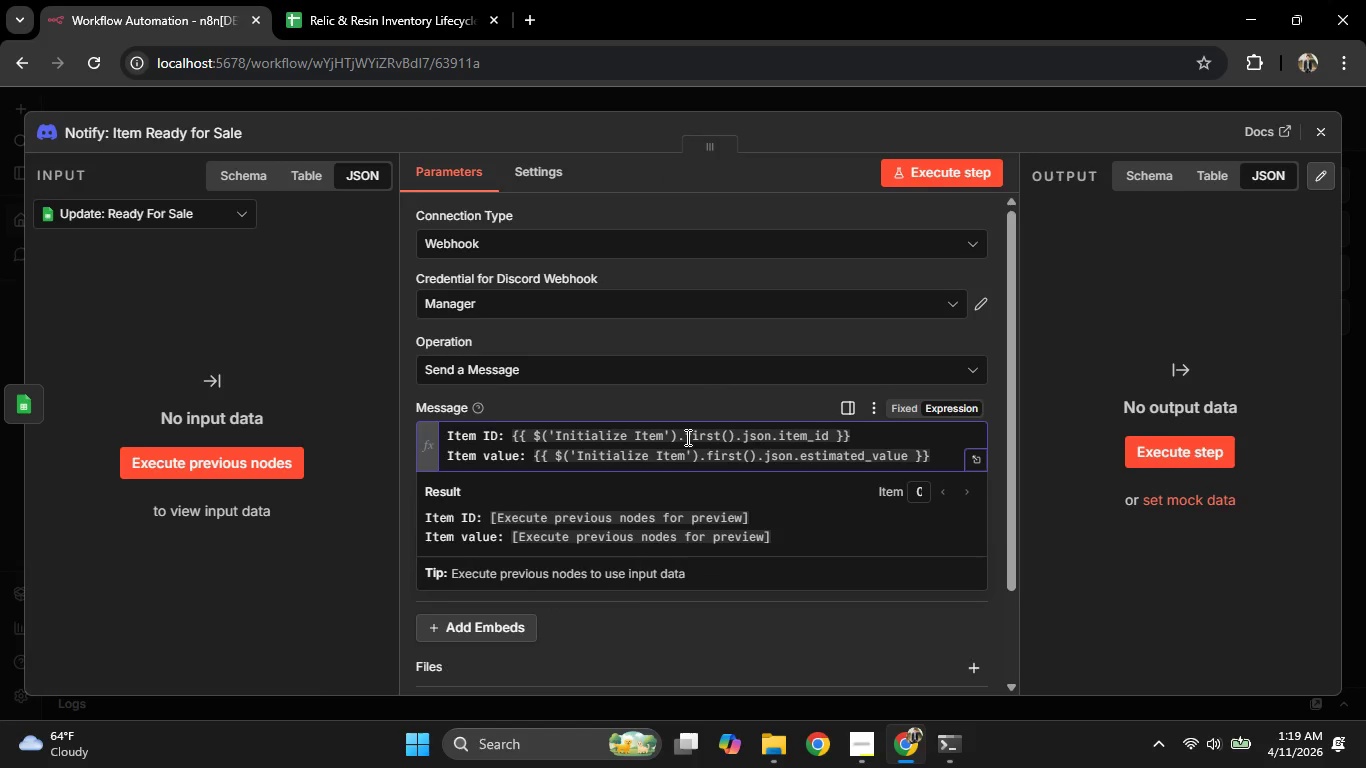 
key(ArrowDown)
 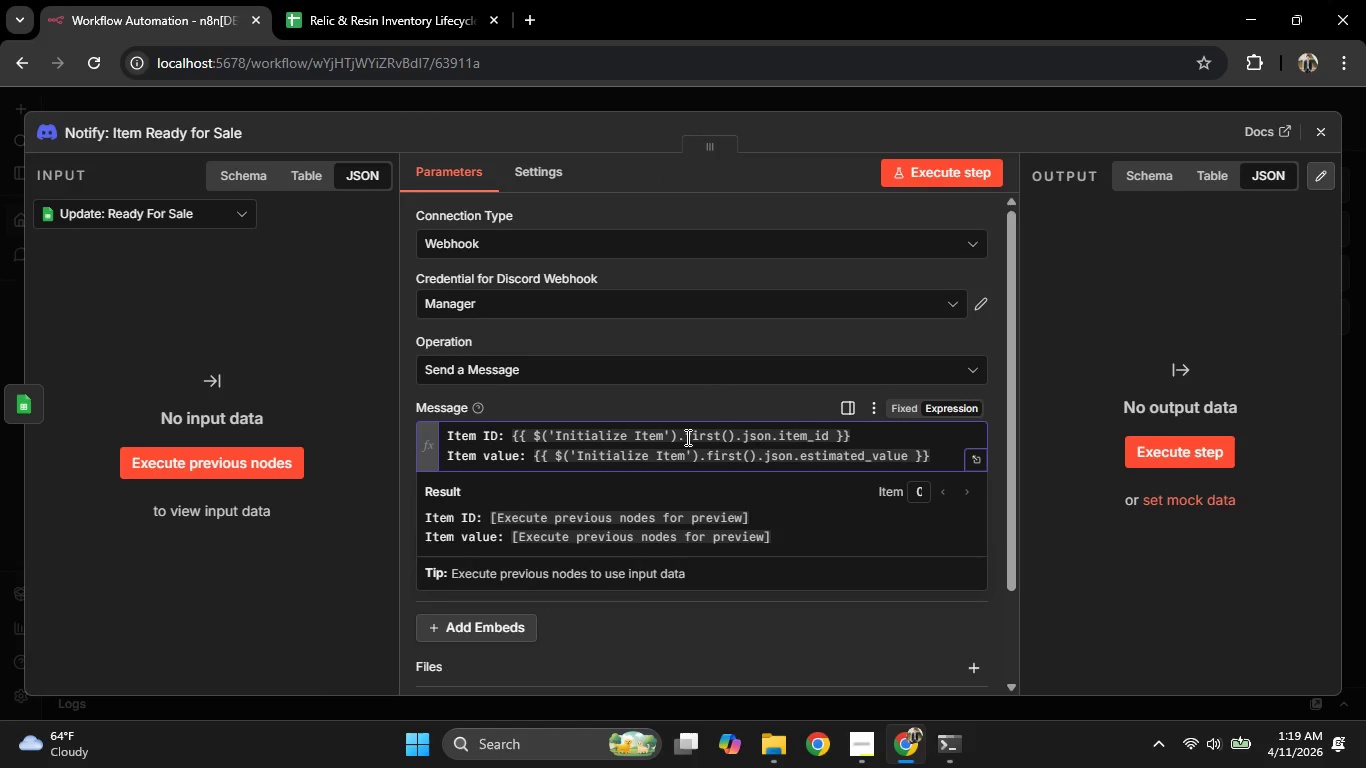 
key(ArrowUp)
 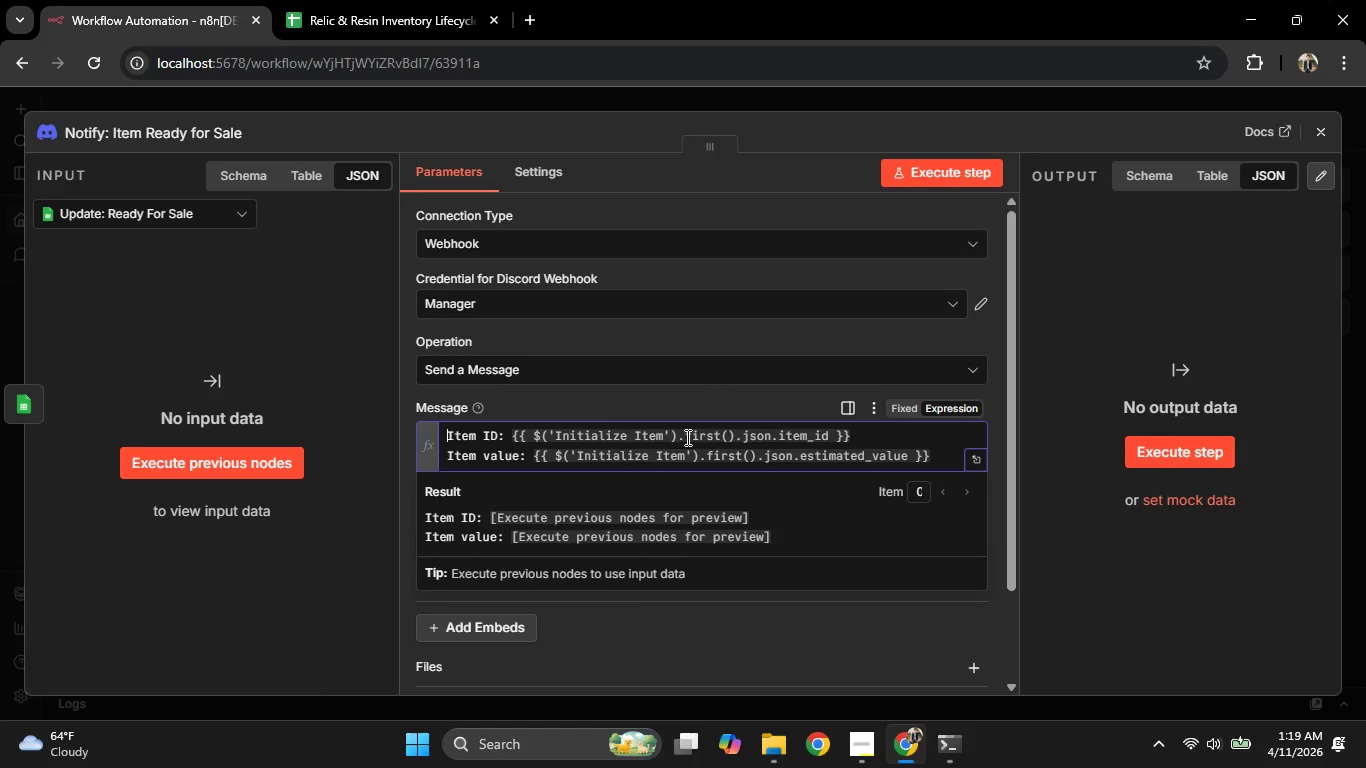 
key(ArrowUp)
 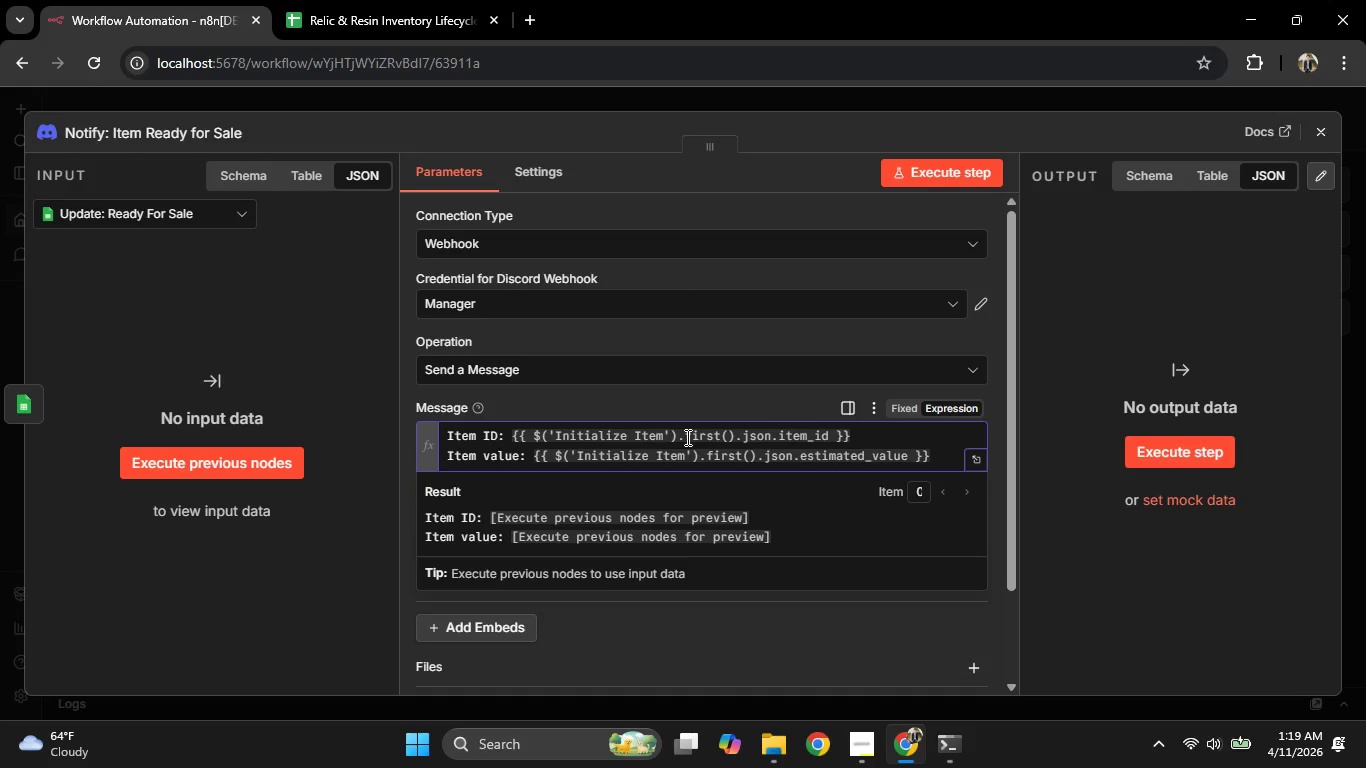 
key(Enter)
 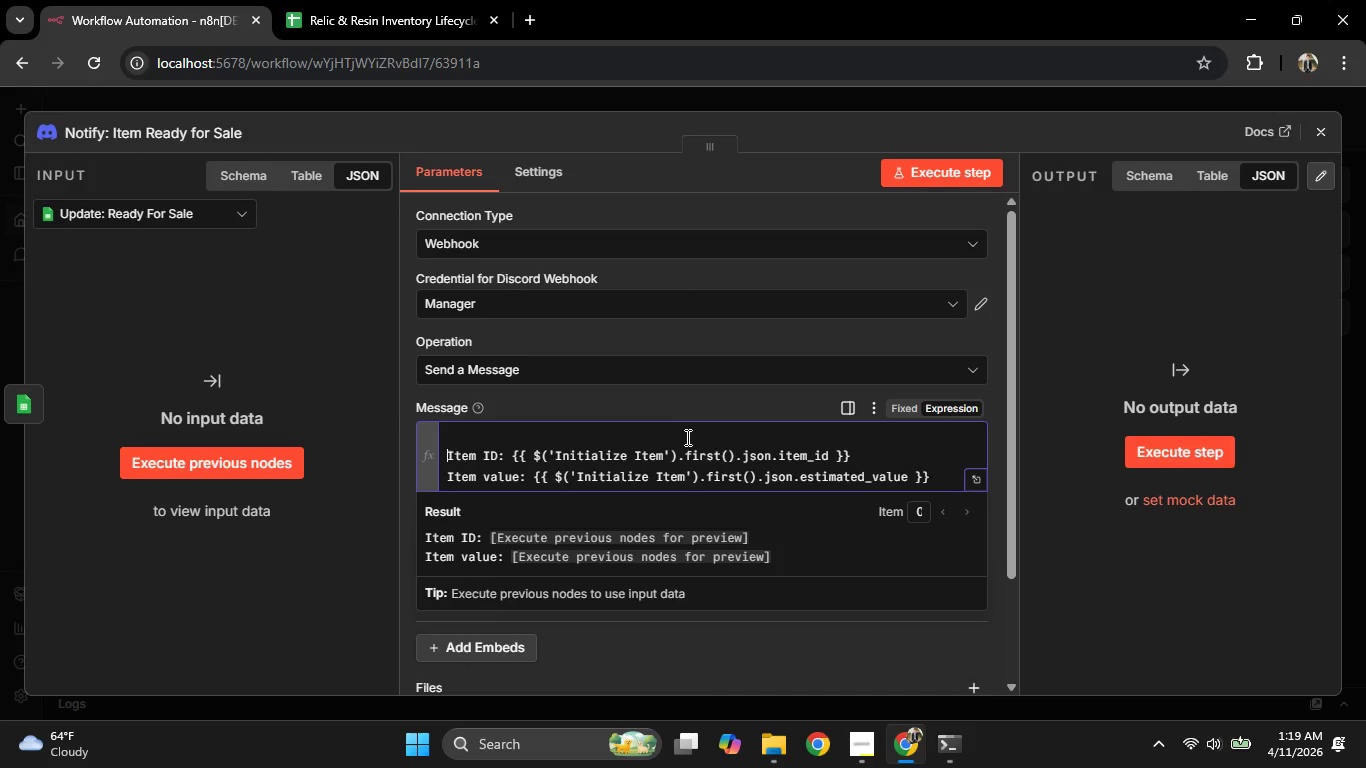 
key(Enter)
 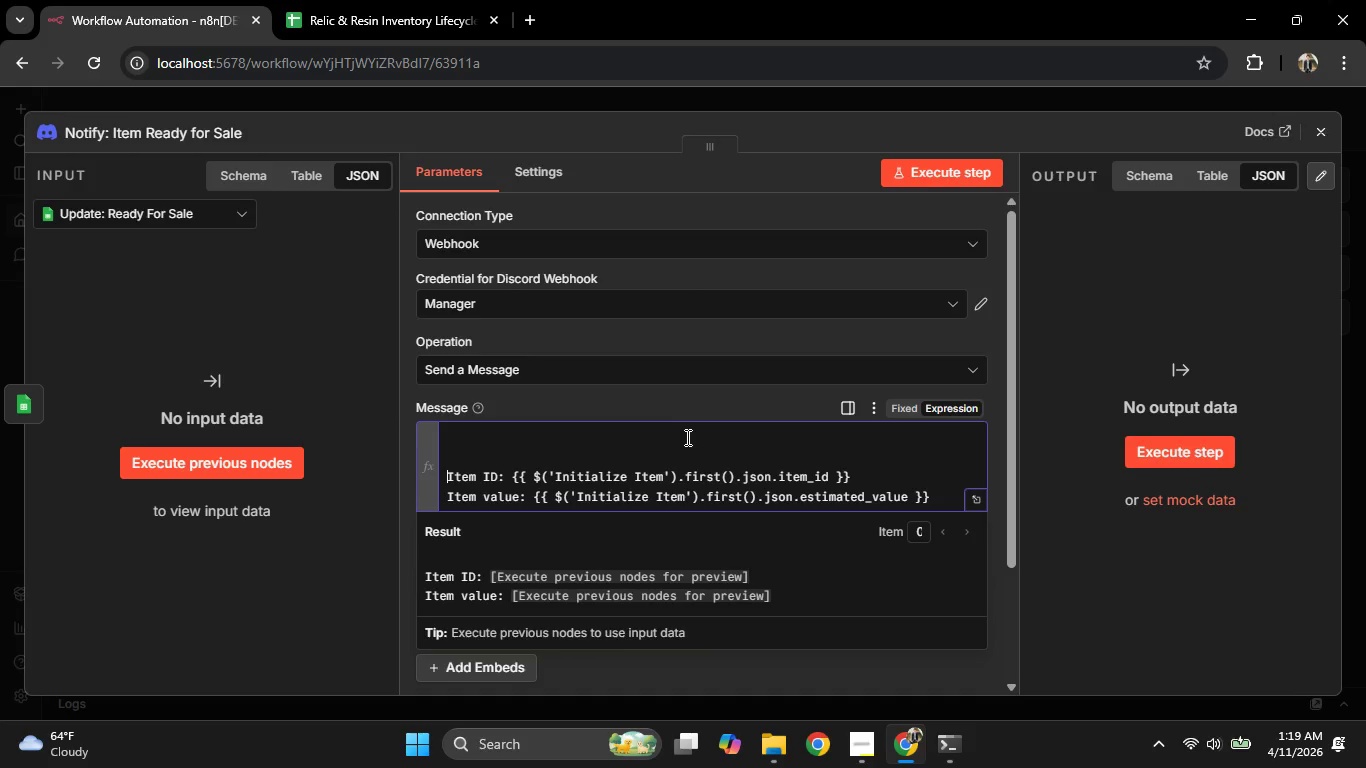 
key(ArrowUp)
 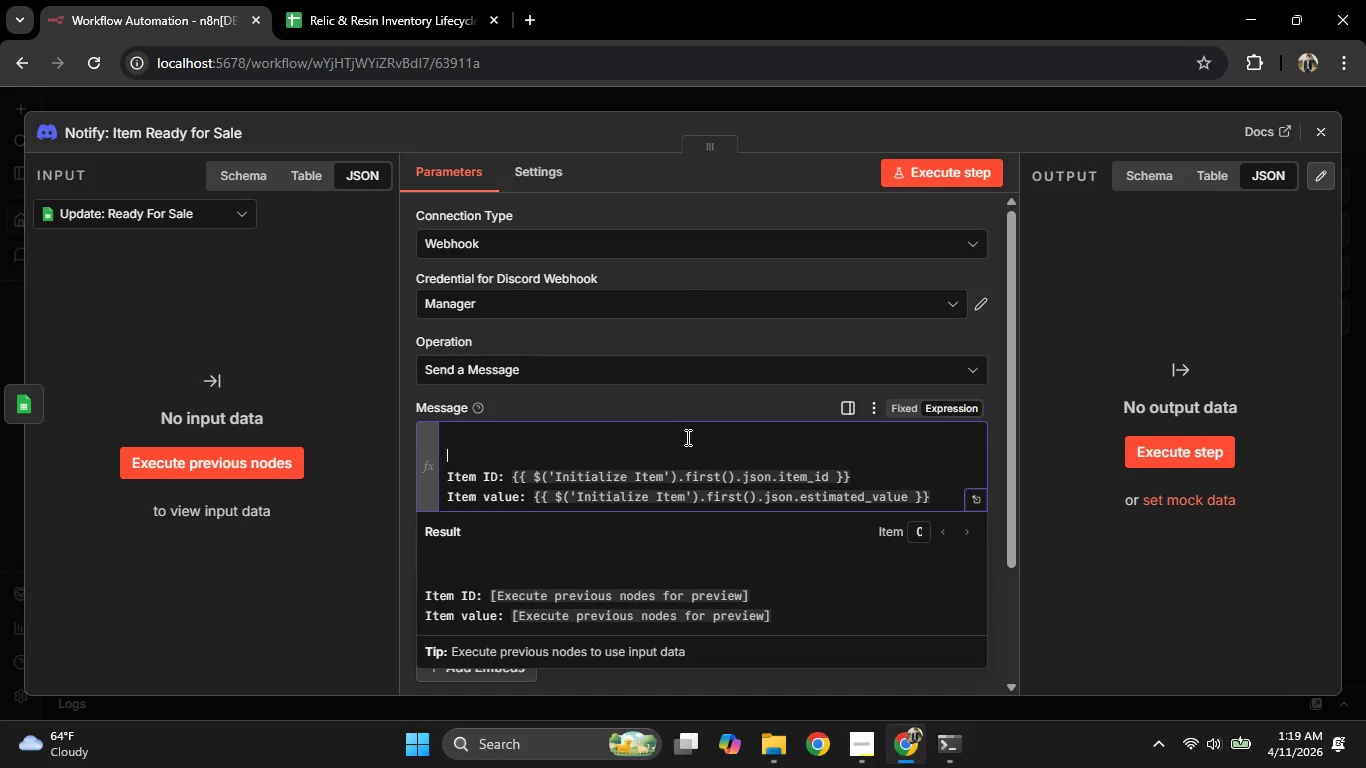 
key(ArrowUp)
 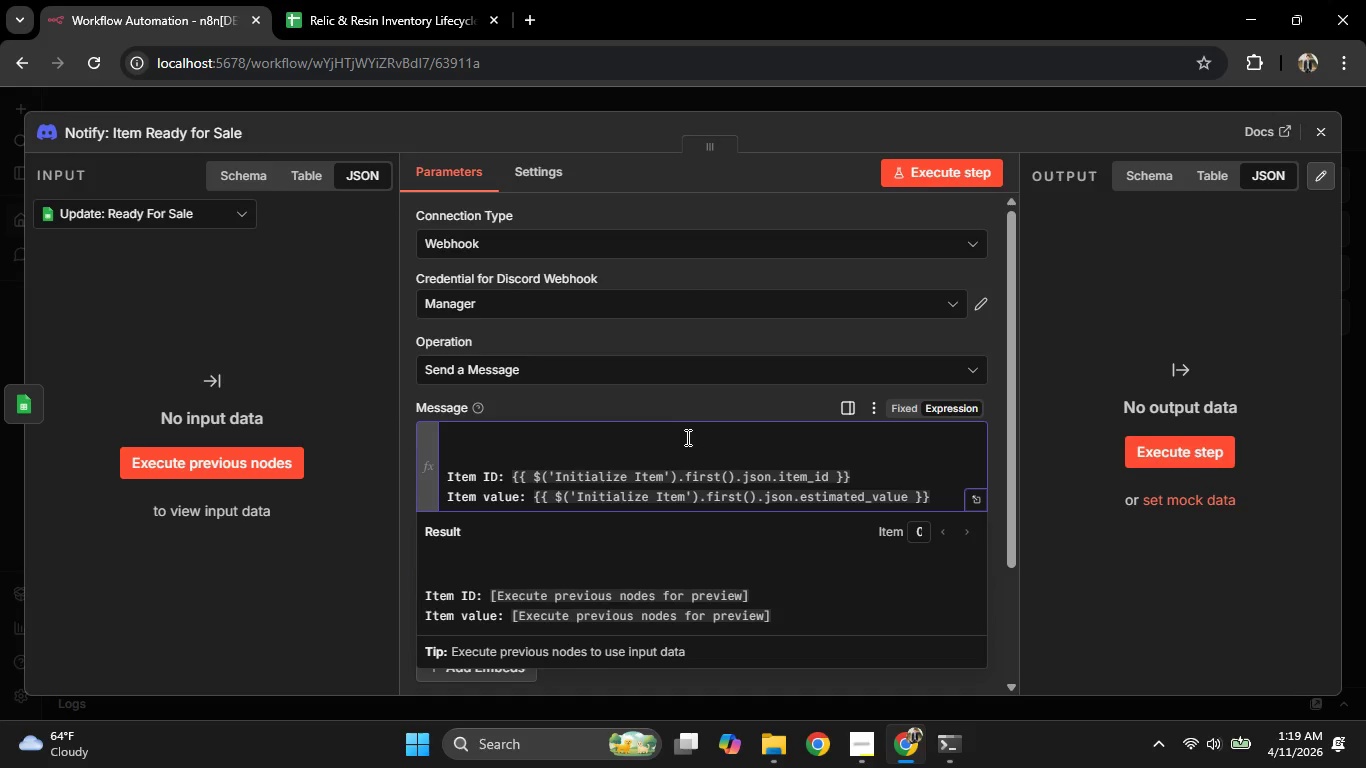 
type(Item Ready For Sale)
 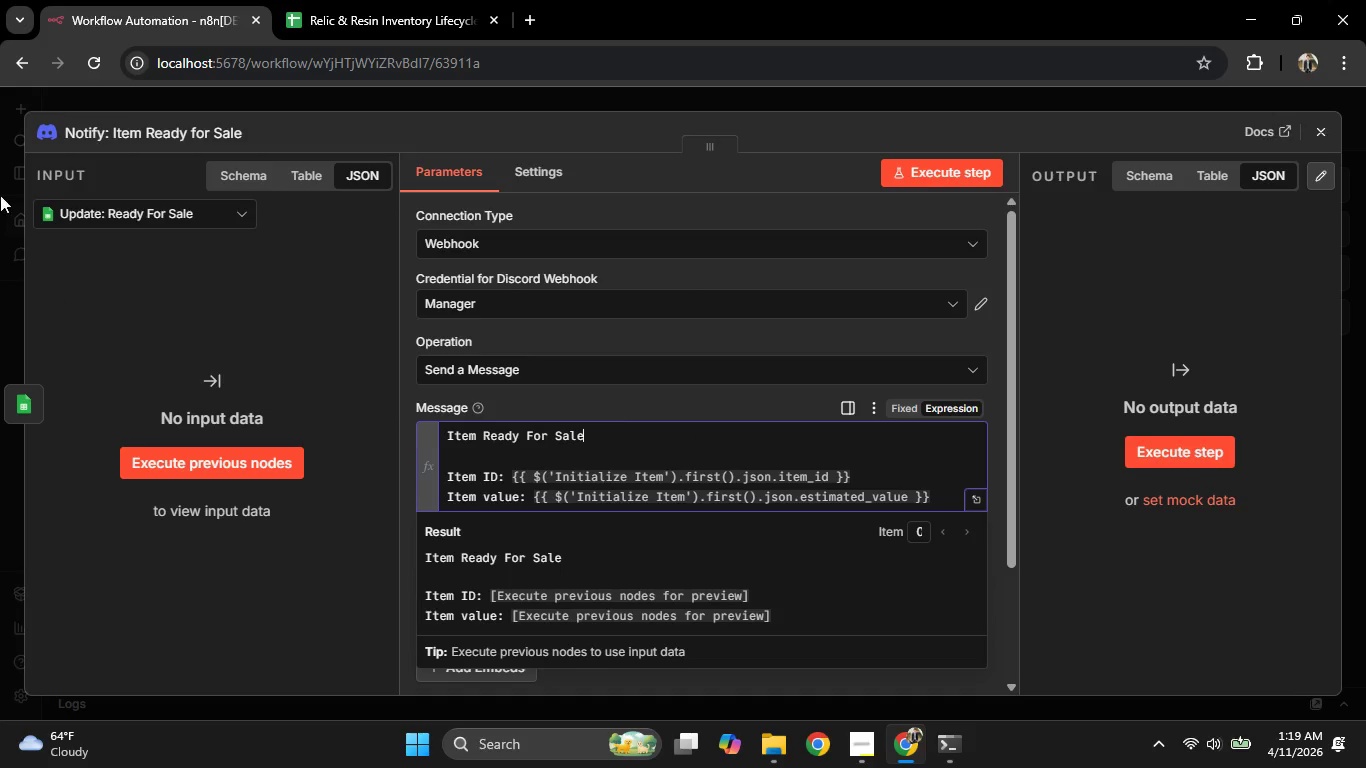 
left_click([0, 210])
 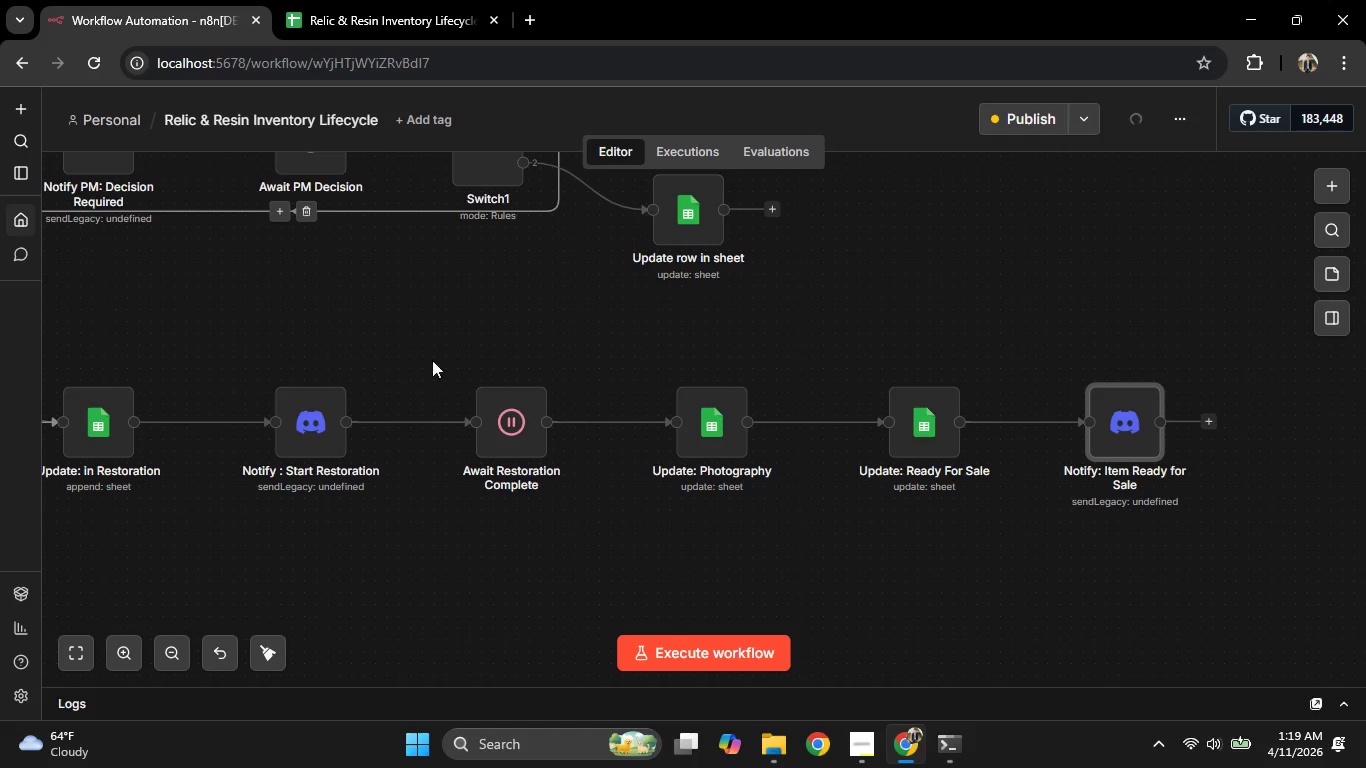 
hold_key(key=Space, duration=0.77)
 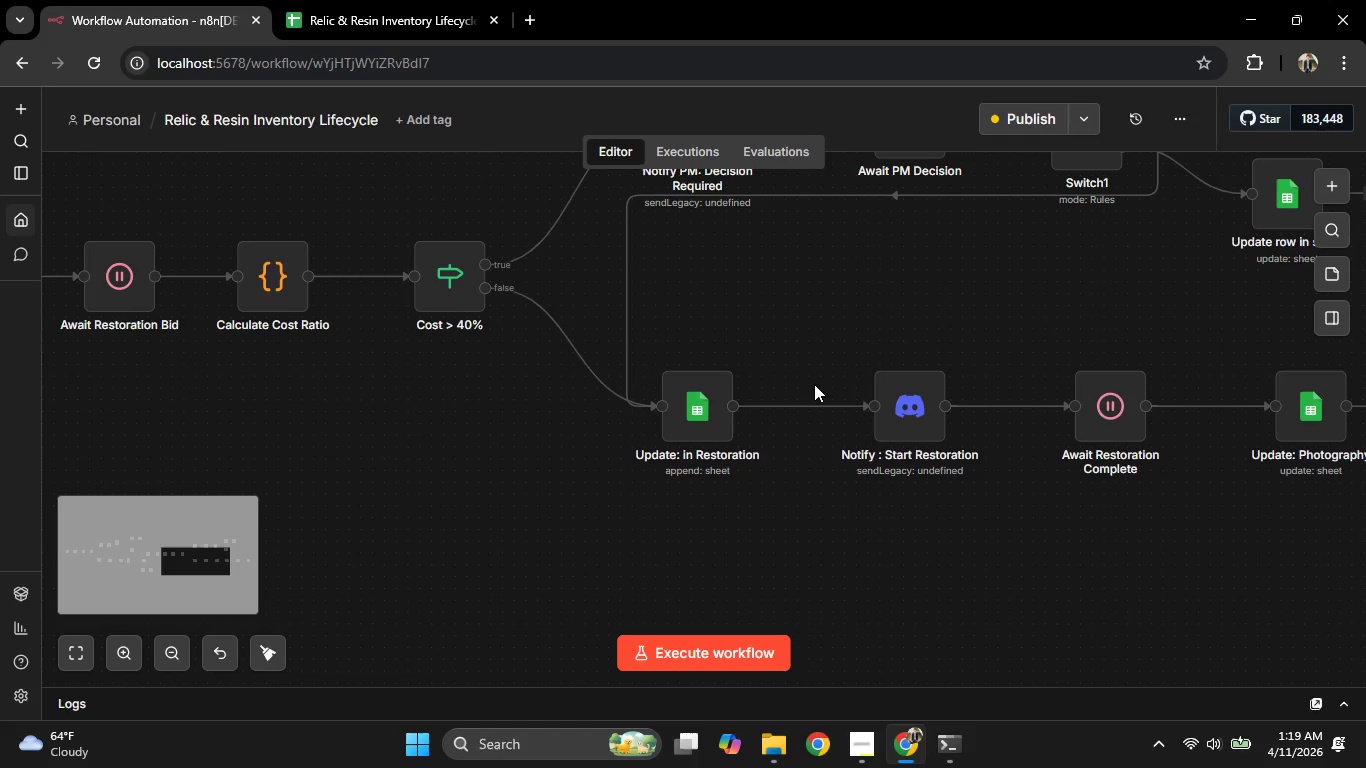 
left_click_drag(start_coordinate=[438, 330], to_coordinate=[1037, 414])
 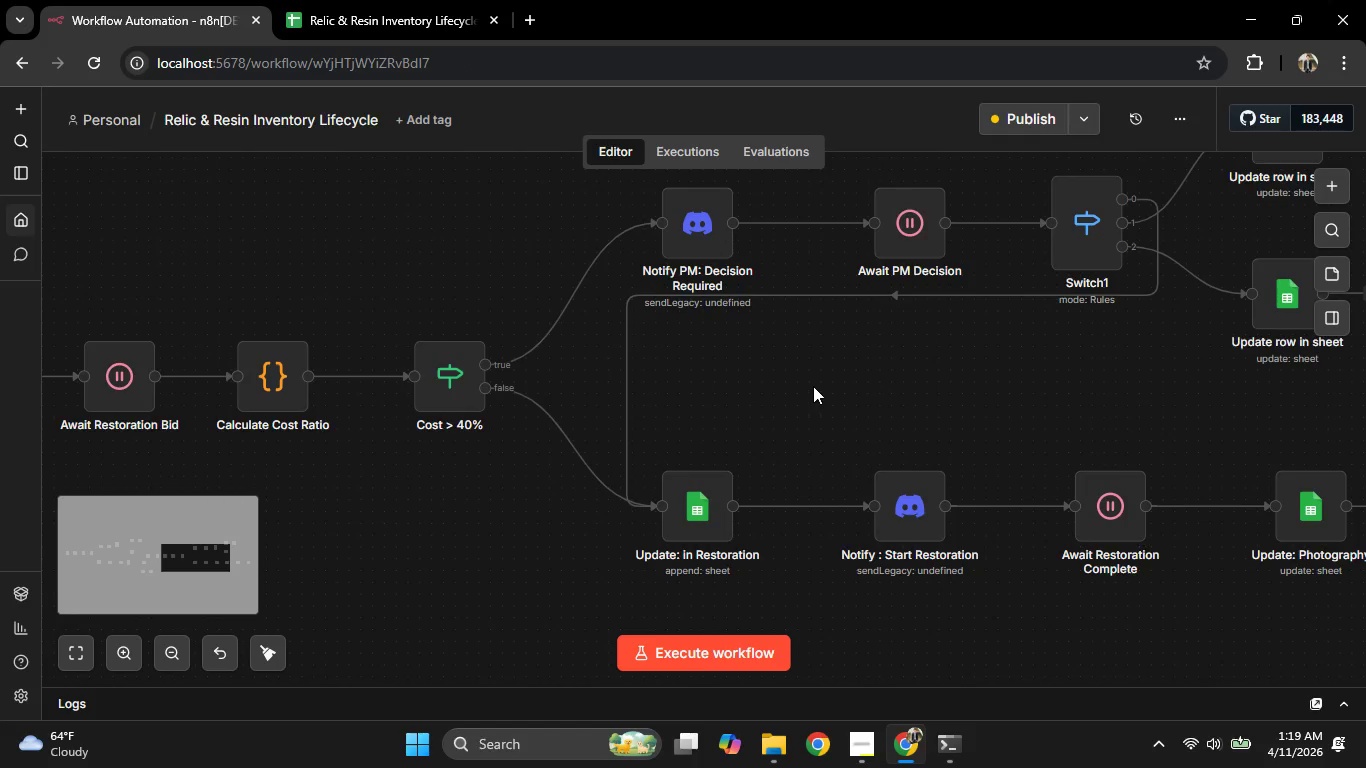 
scroll: coordinate [813, 386], scroll_direction: down, amount: 2.0
 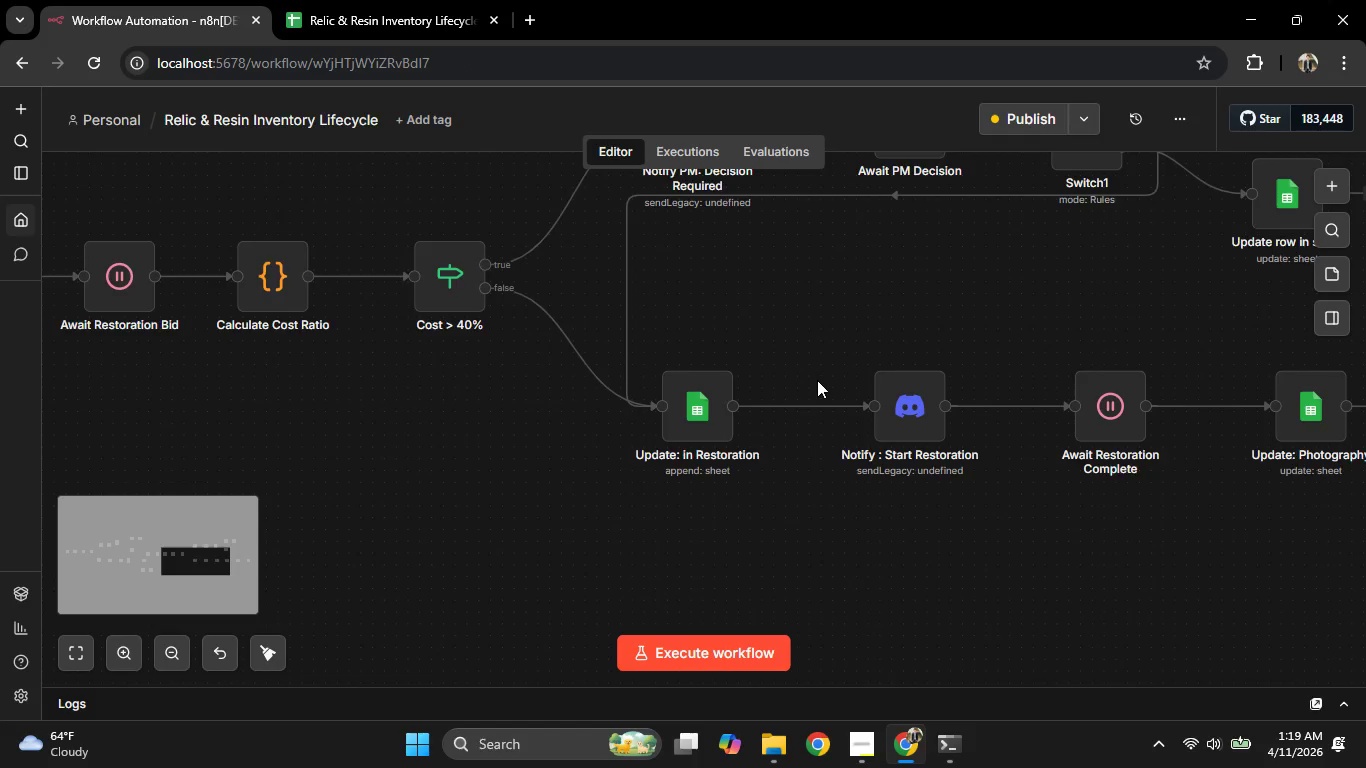 
hold_key(key=Space, duration=1.5)
 